 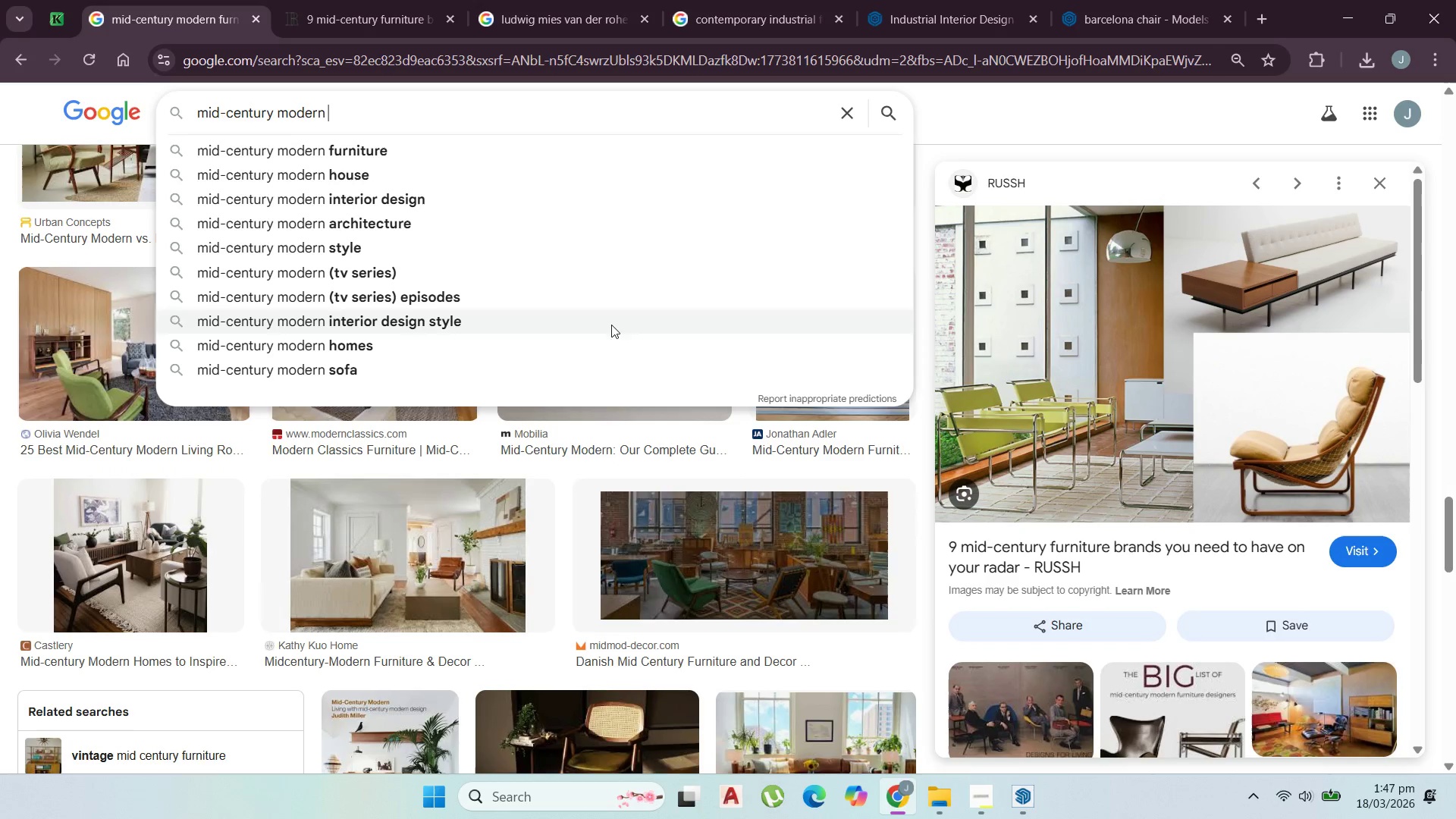 
left_click([1125, 0])
 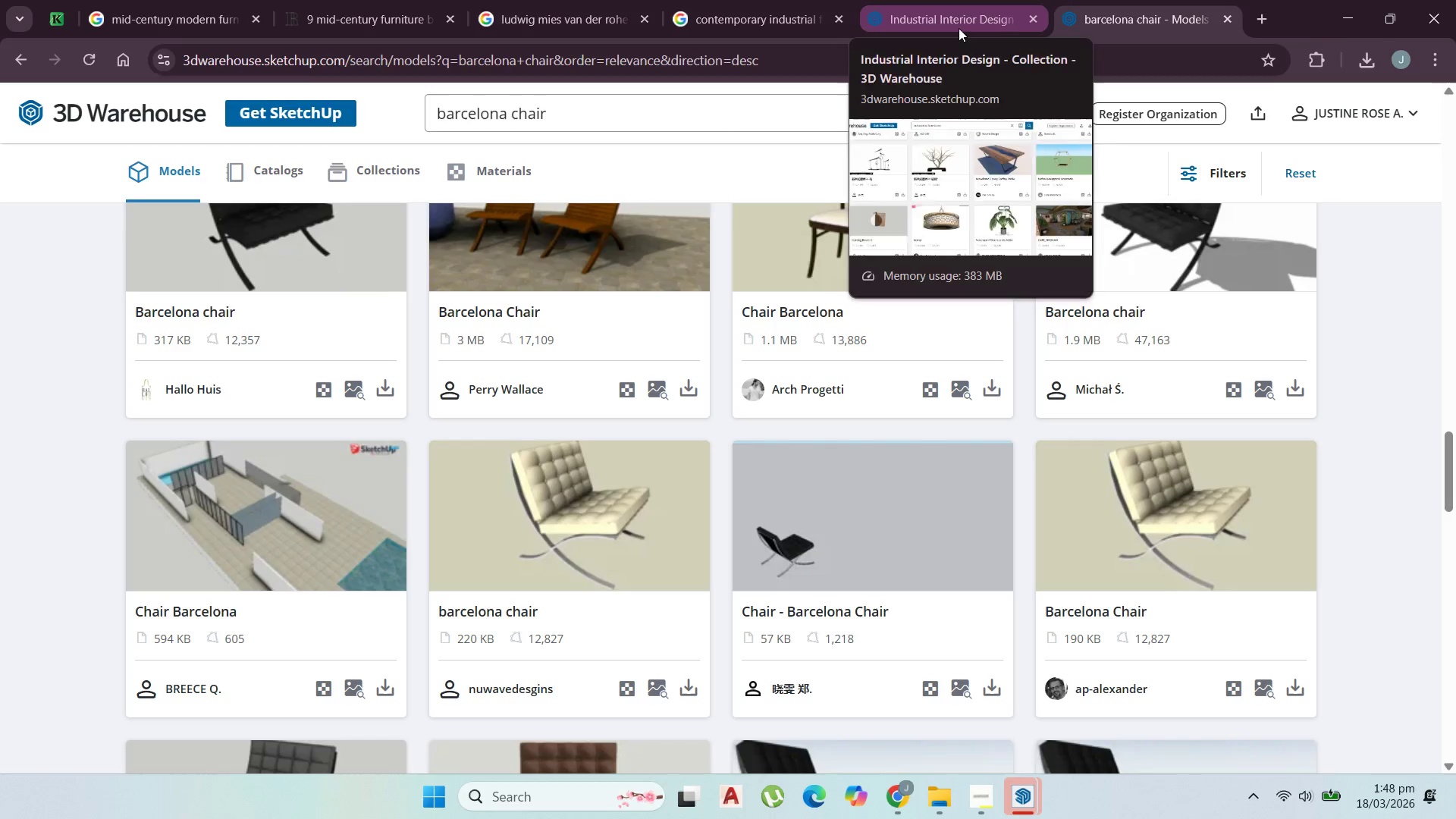 
scroll: coordinate [1128, 326], scroll_direction: up, amount: 2.0
 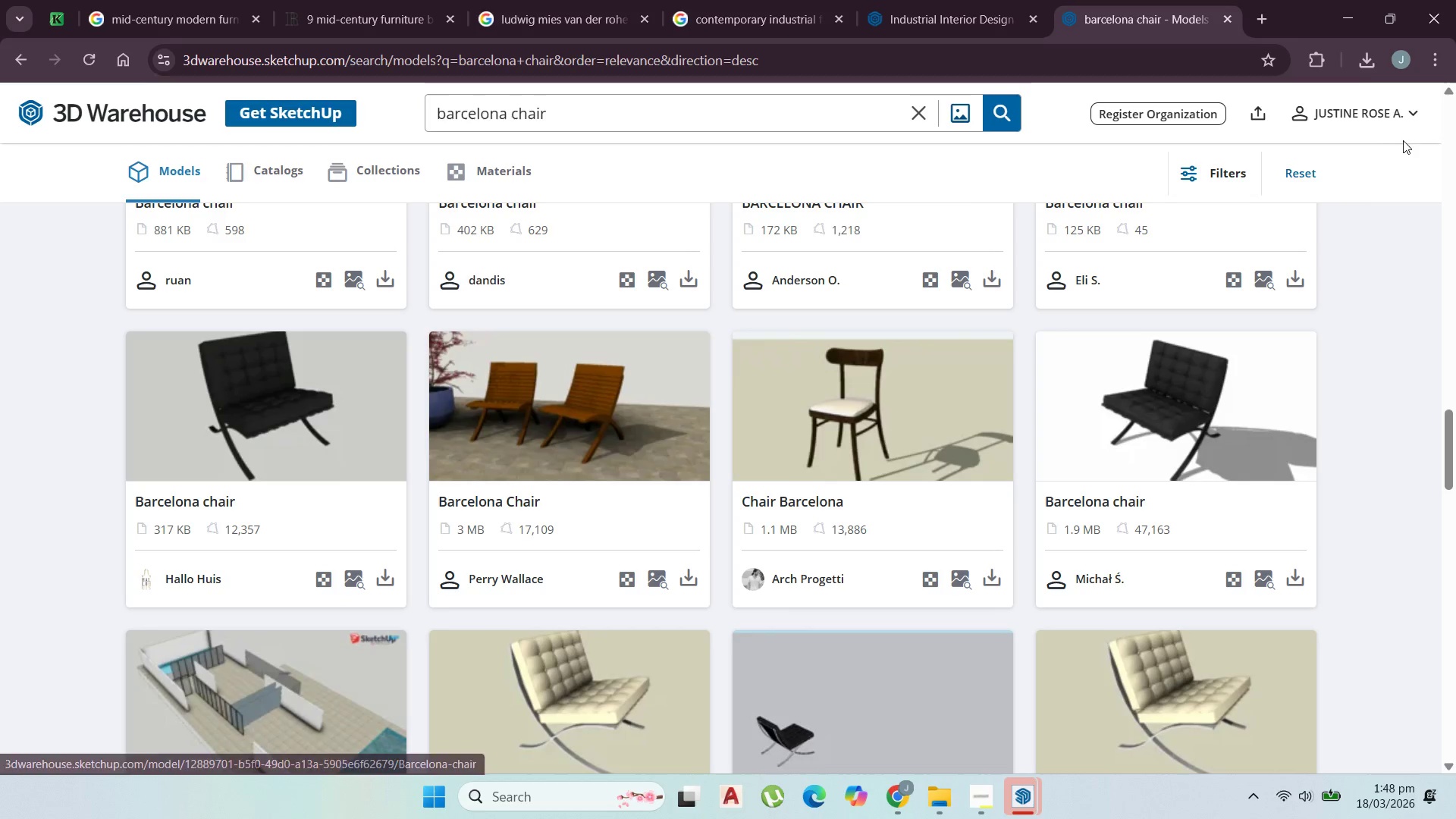 
left_click([1359, 66])
 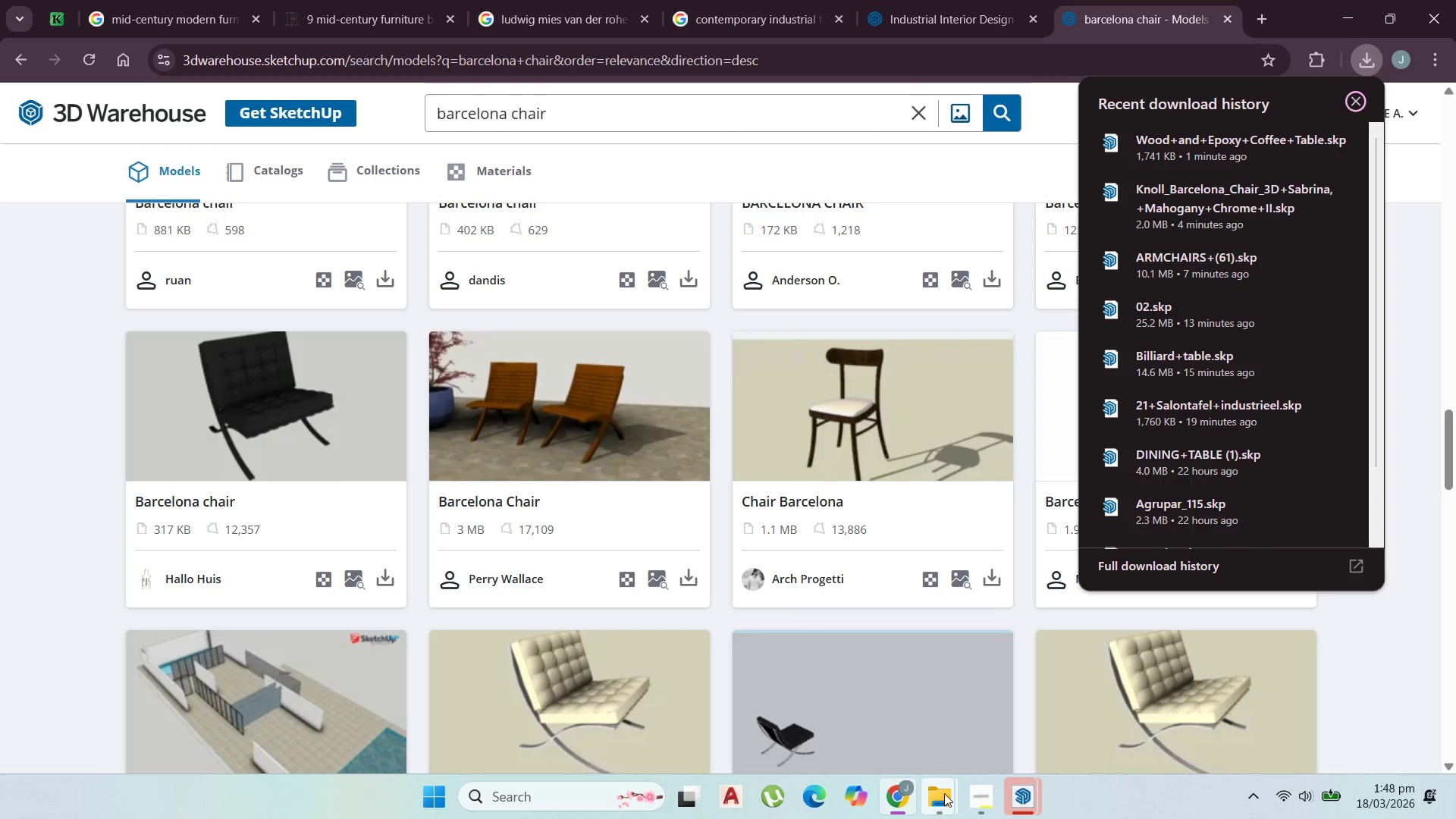 
left_click([1015, 795])
 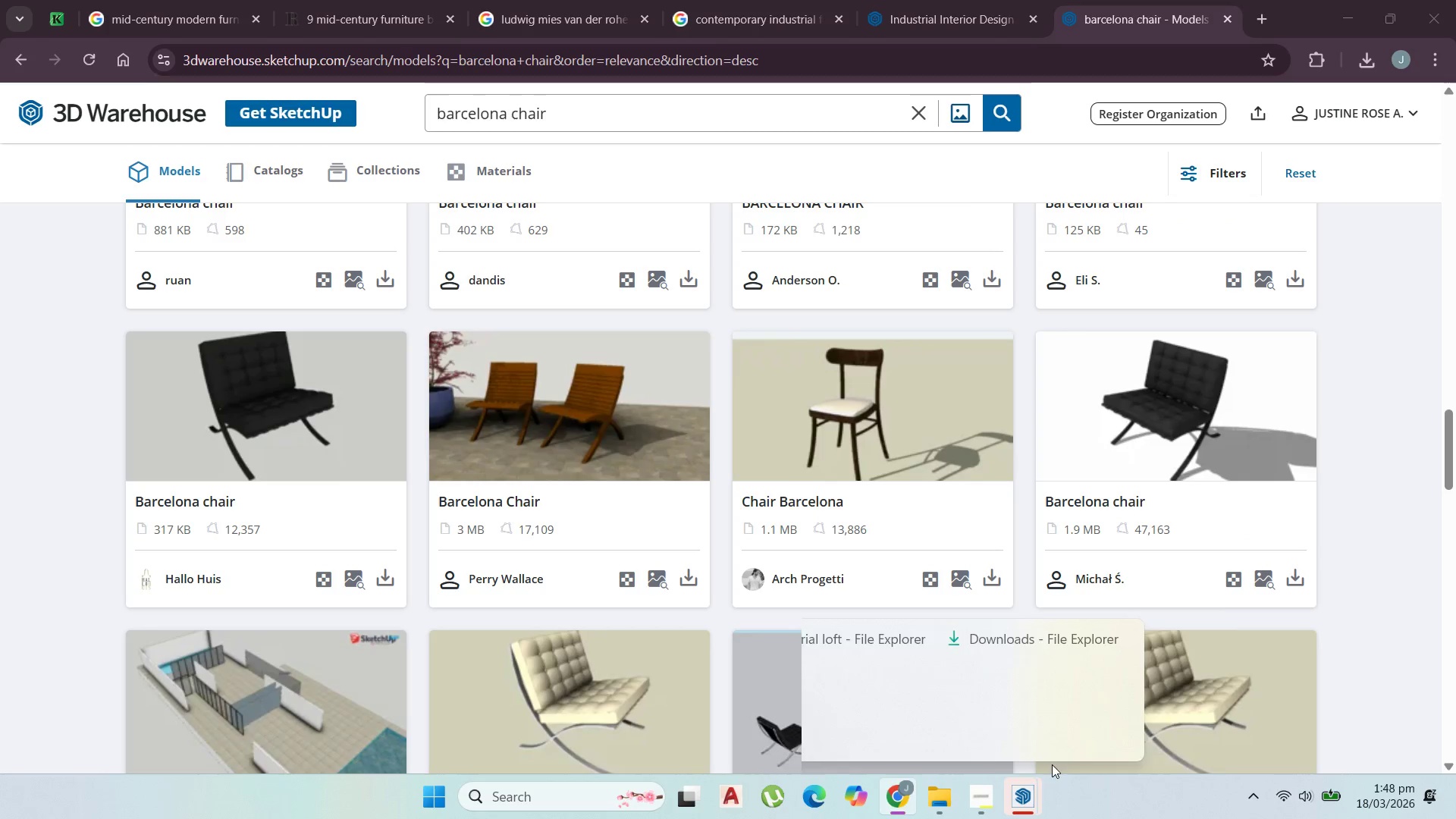 
left_click([1053, 714])
 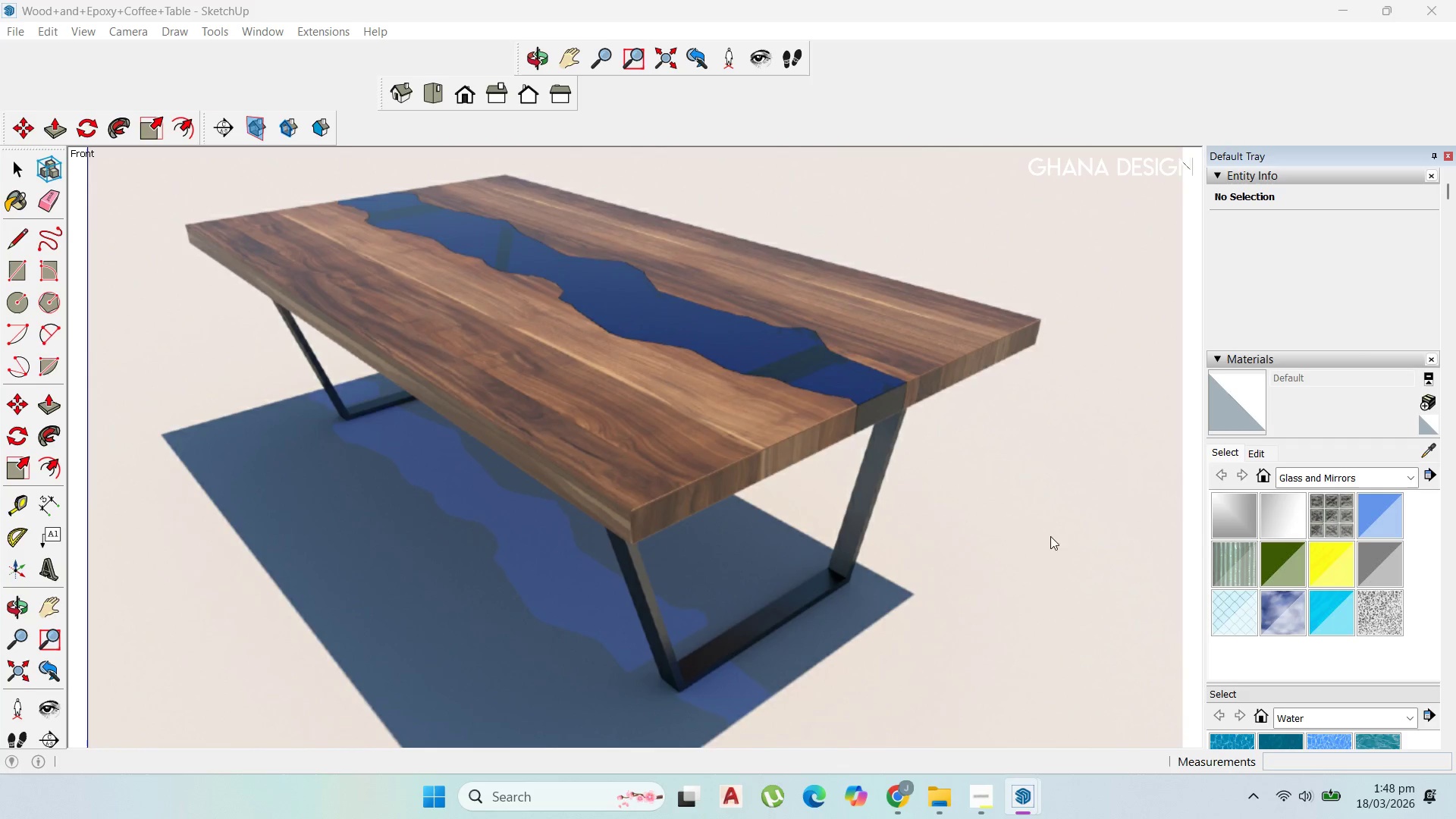 
scroll: coordinate [827, 429], scroll_direction: down, amount: 10.0
 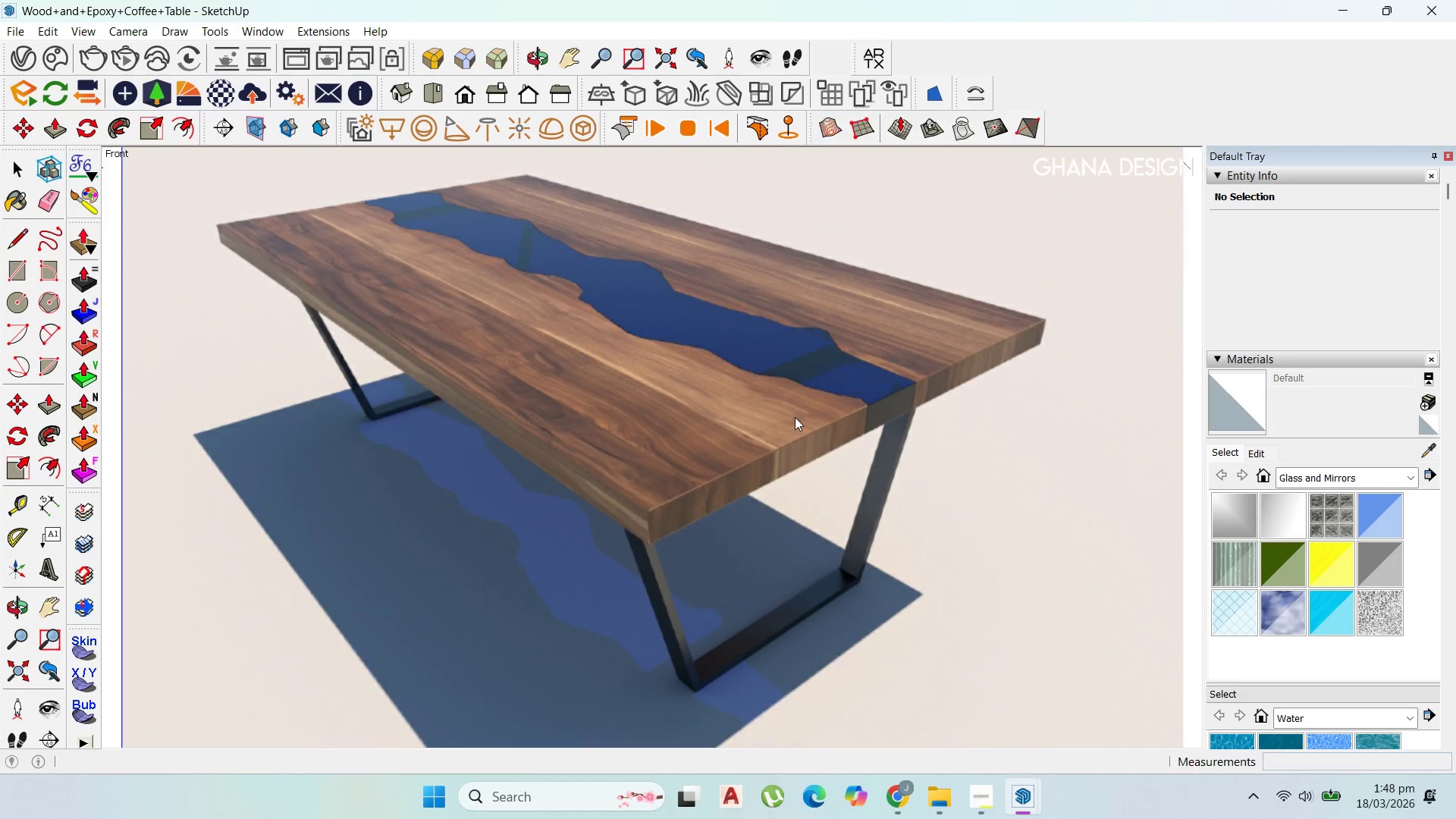 
wait(7.33)
 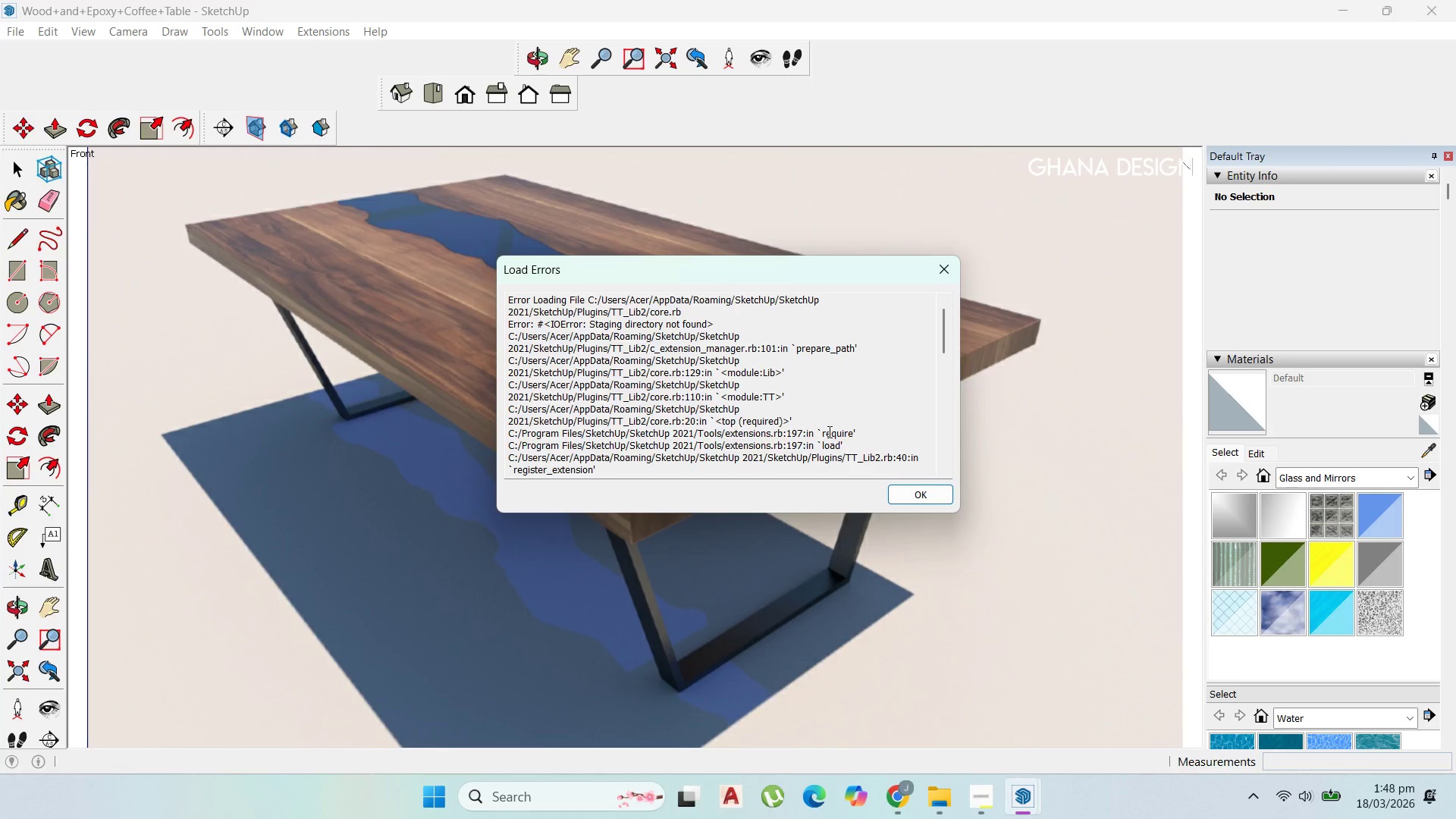 
scroll: coordinate [800, 418], scroll_direction: down, amount: 3.0
 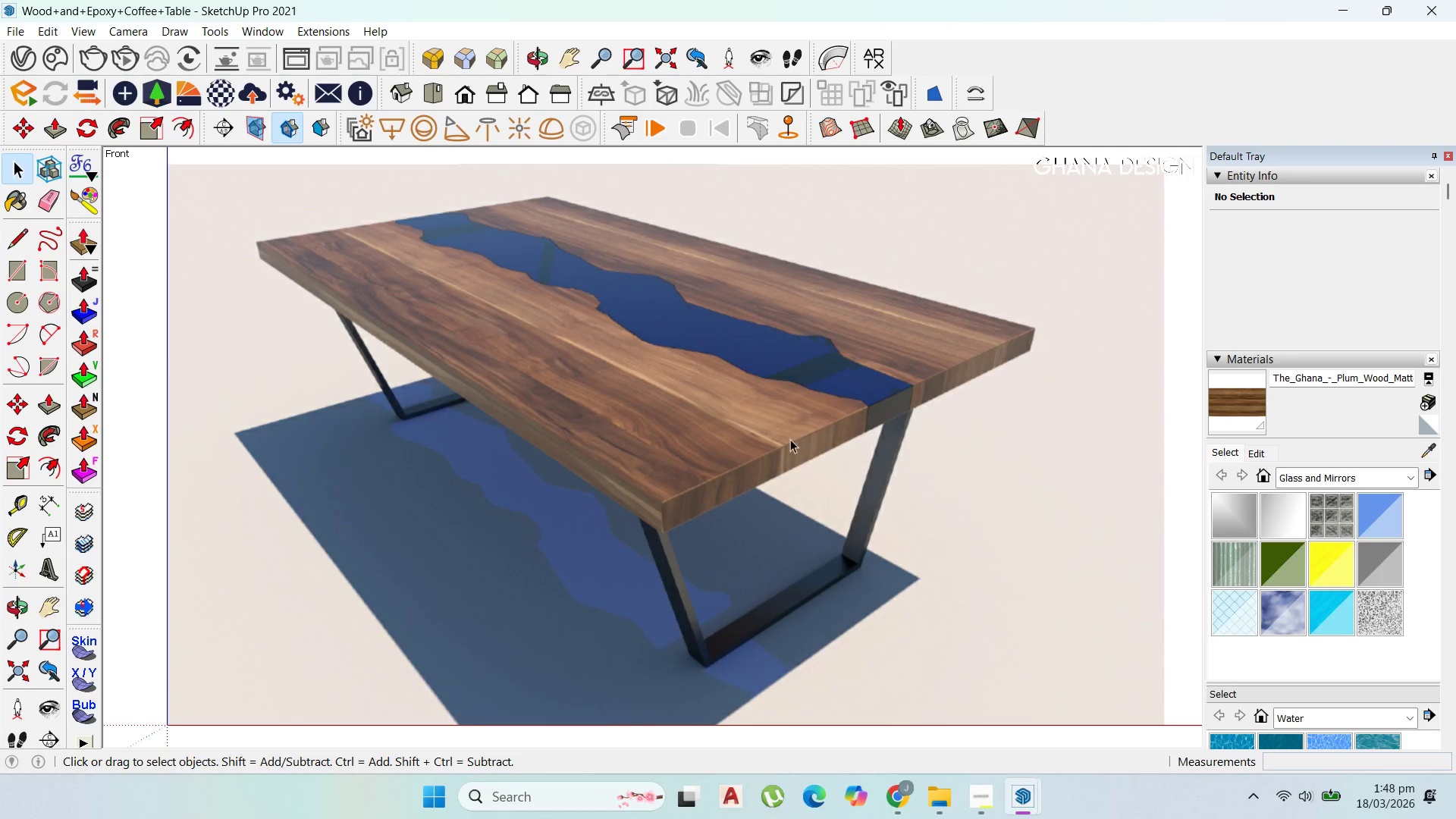 
left_click([777, 464])
 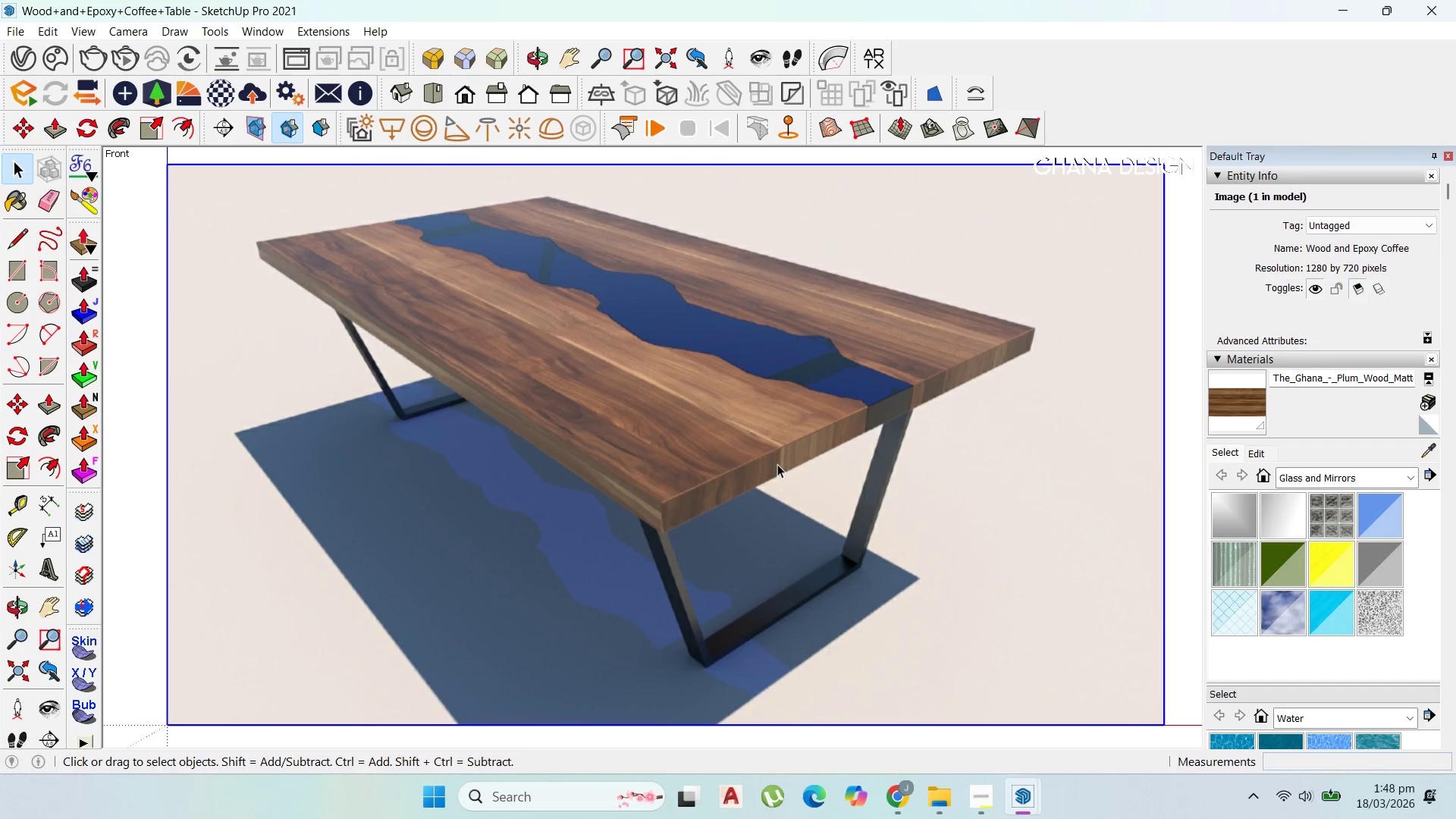 
scroll: coordinate [899, 406], scroll_direction: down, amount: 8.0
 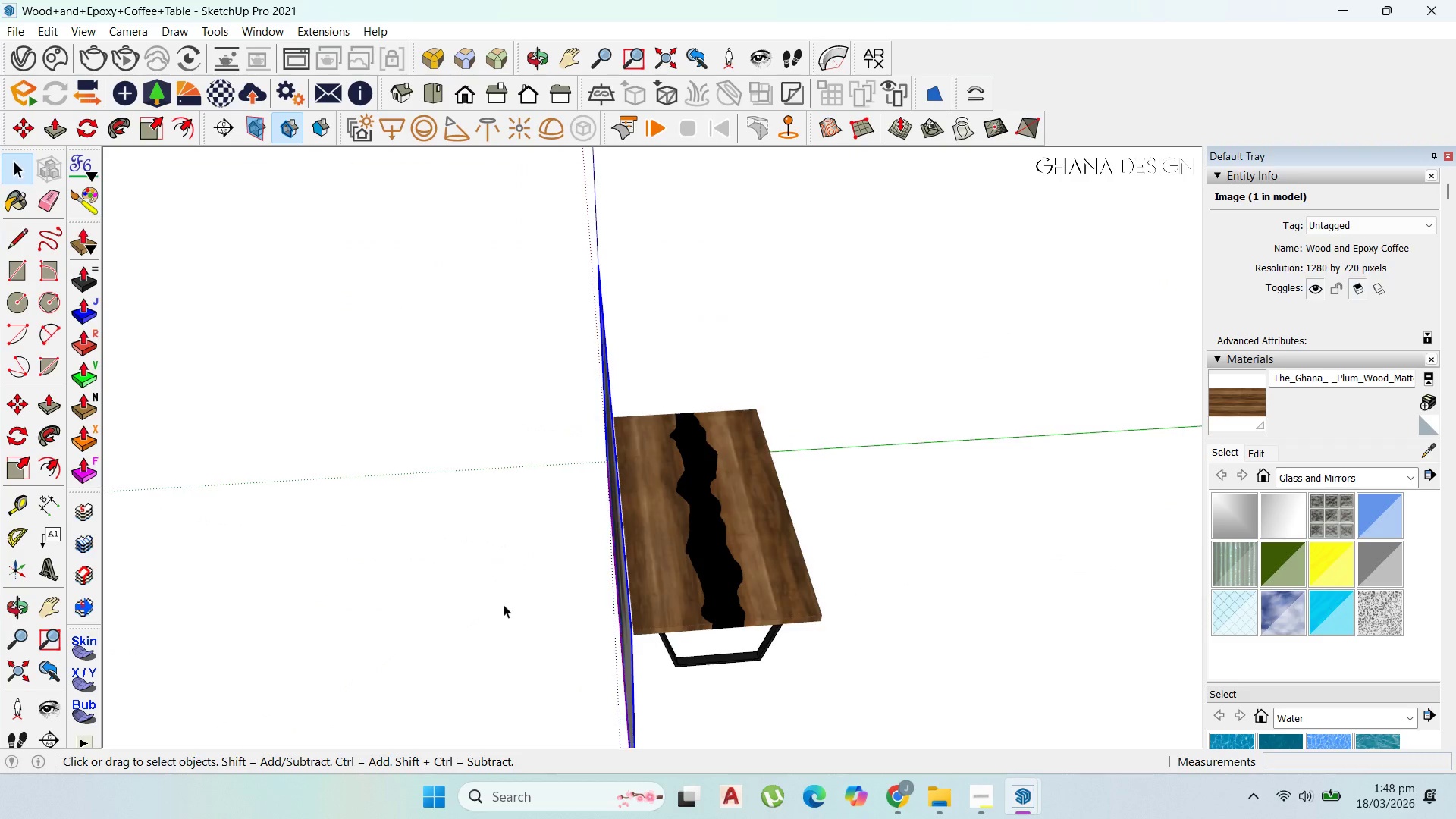 
left_click([773, 519])
 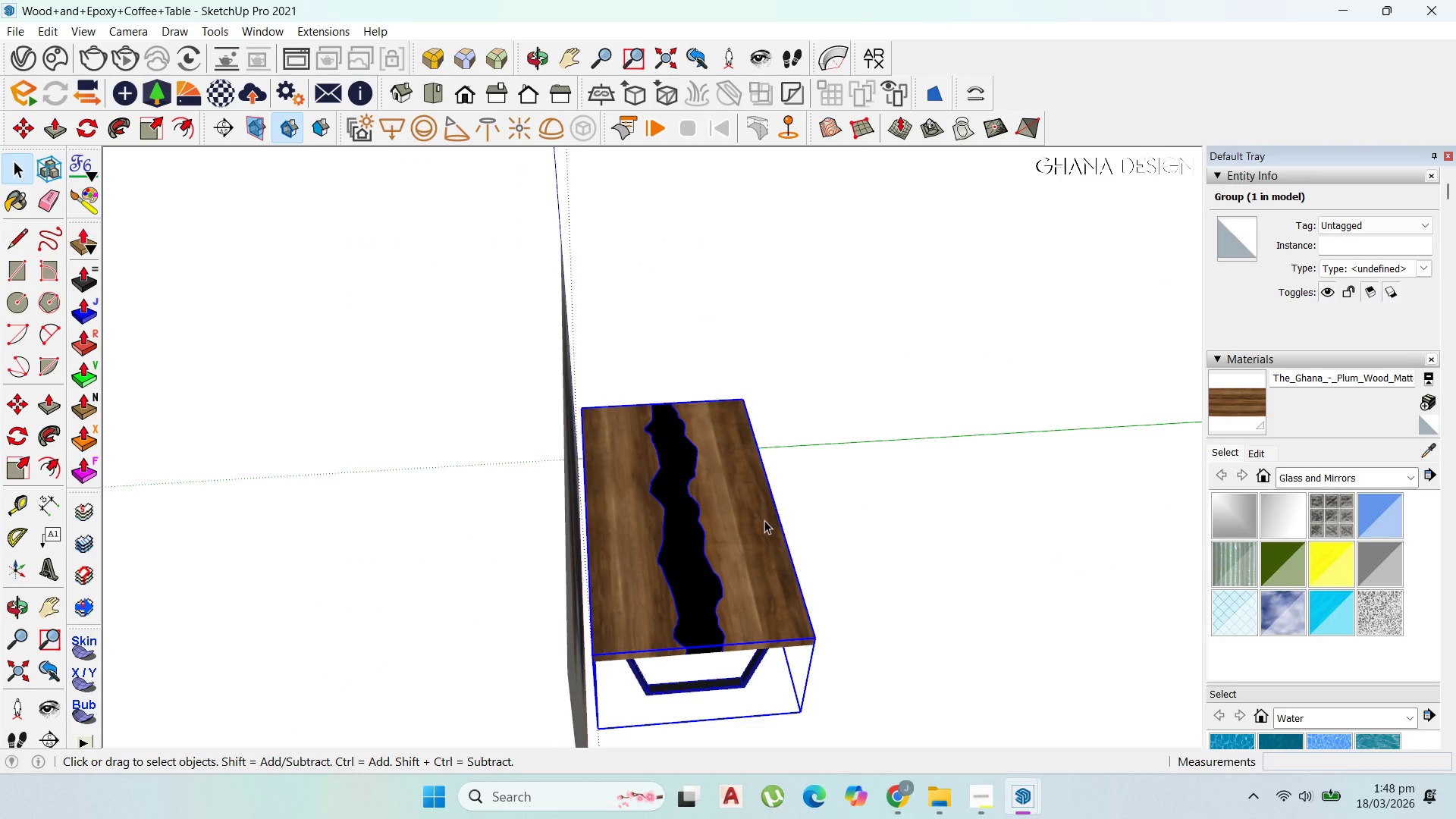 
scroll: coordinate [862, 485], scroll_direction: up, amount: 2.0
 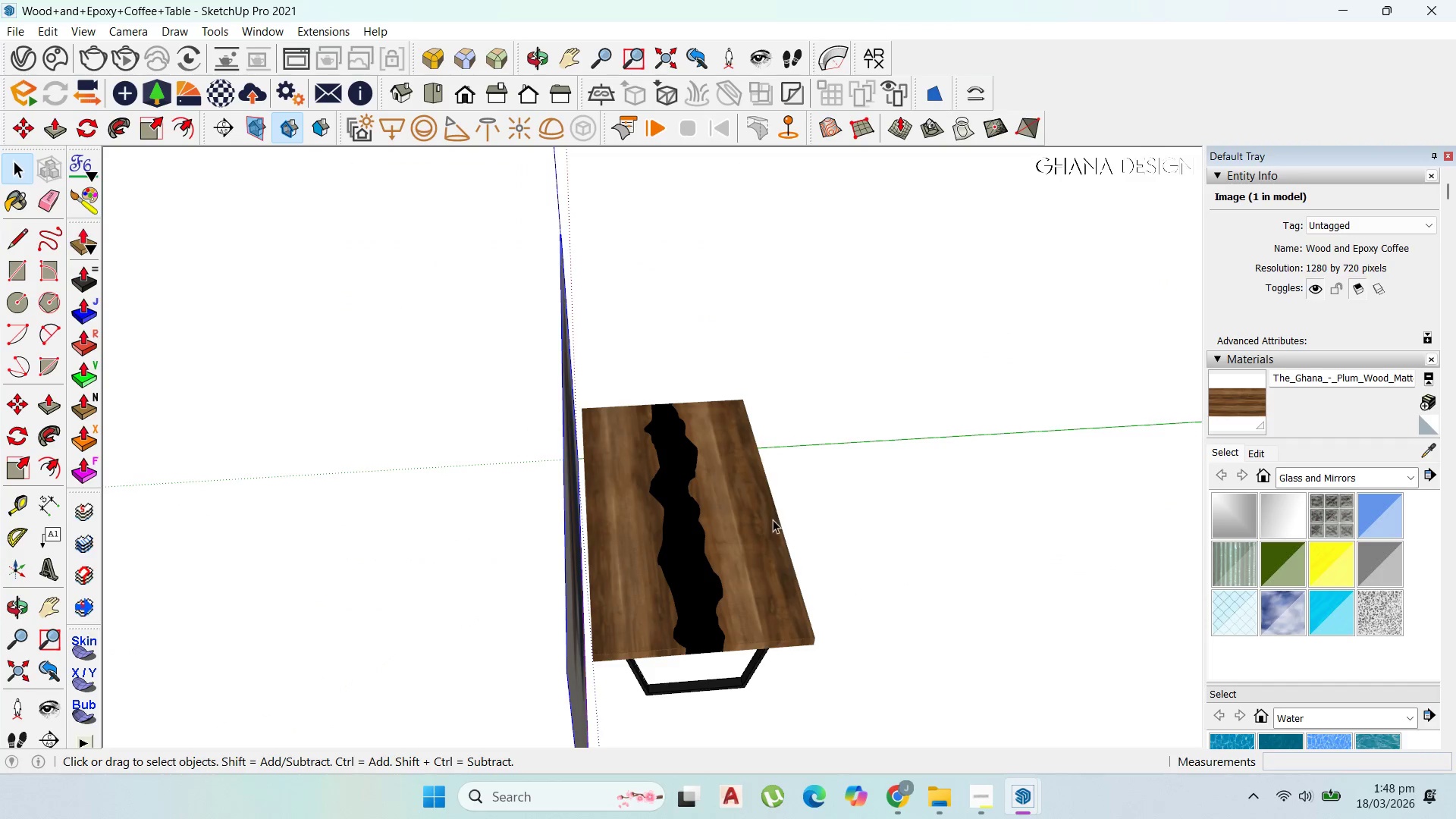 
key(Control+C)
 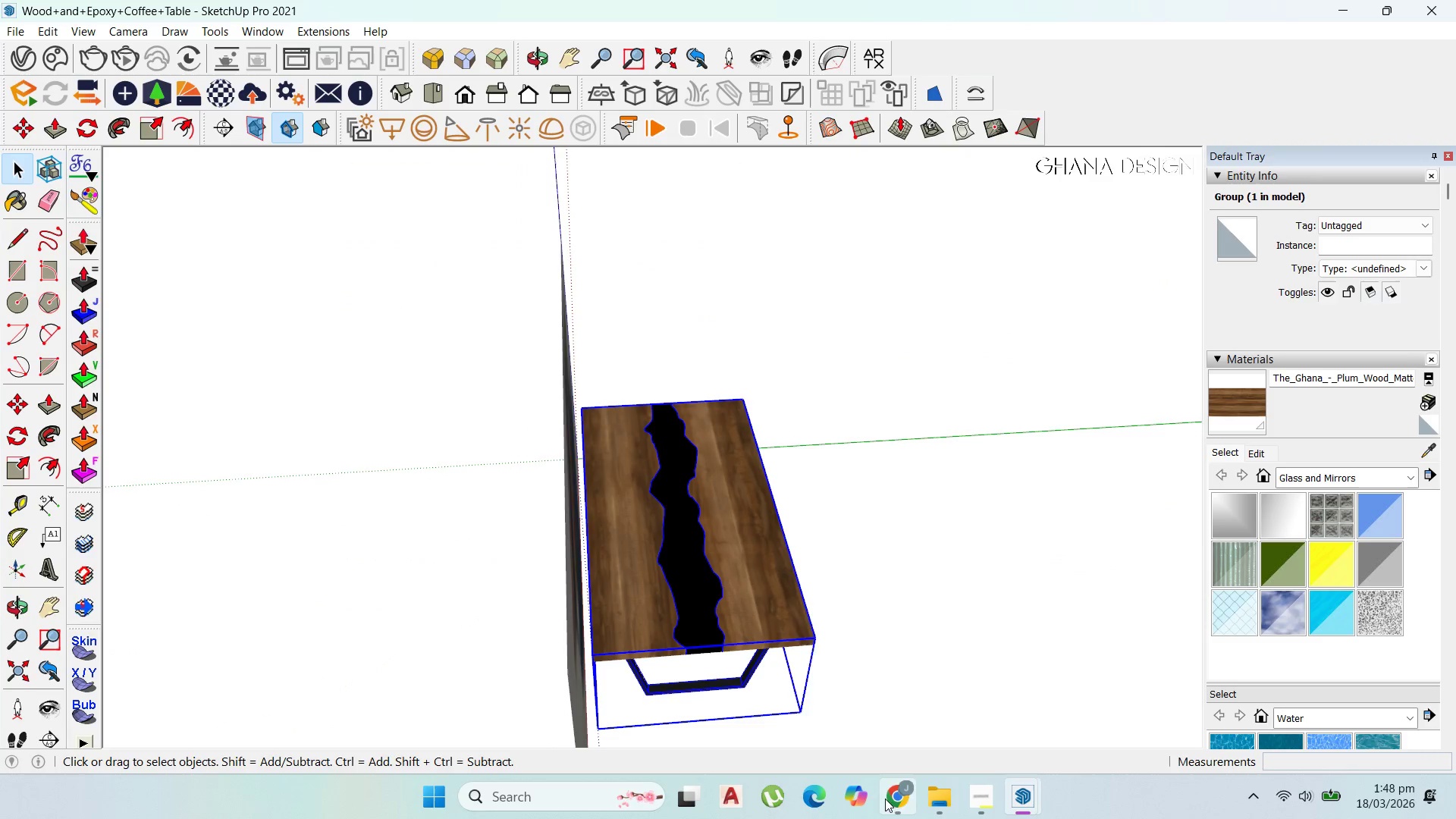 
left_click([890, 798])
 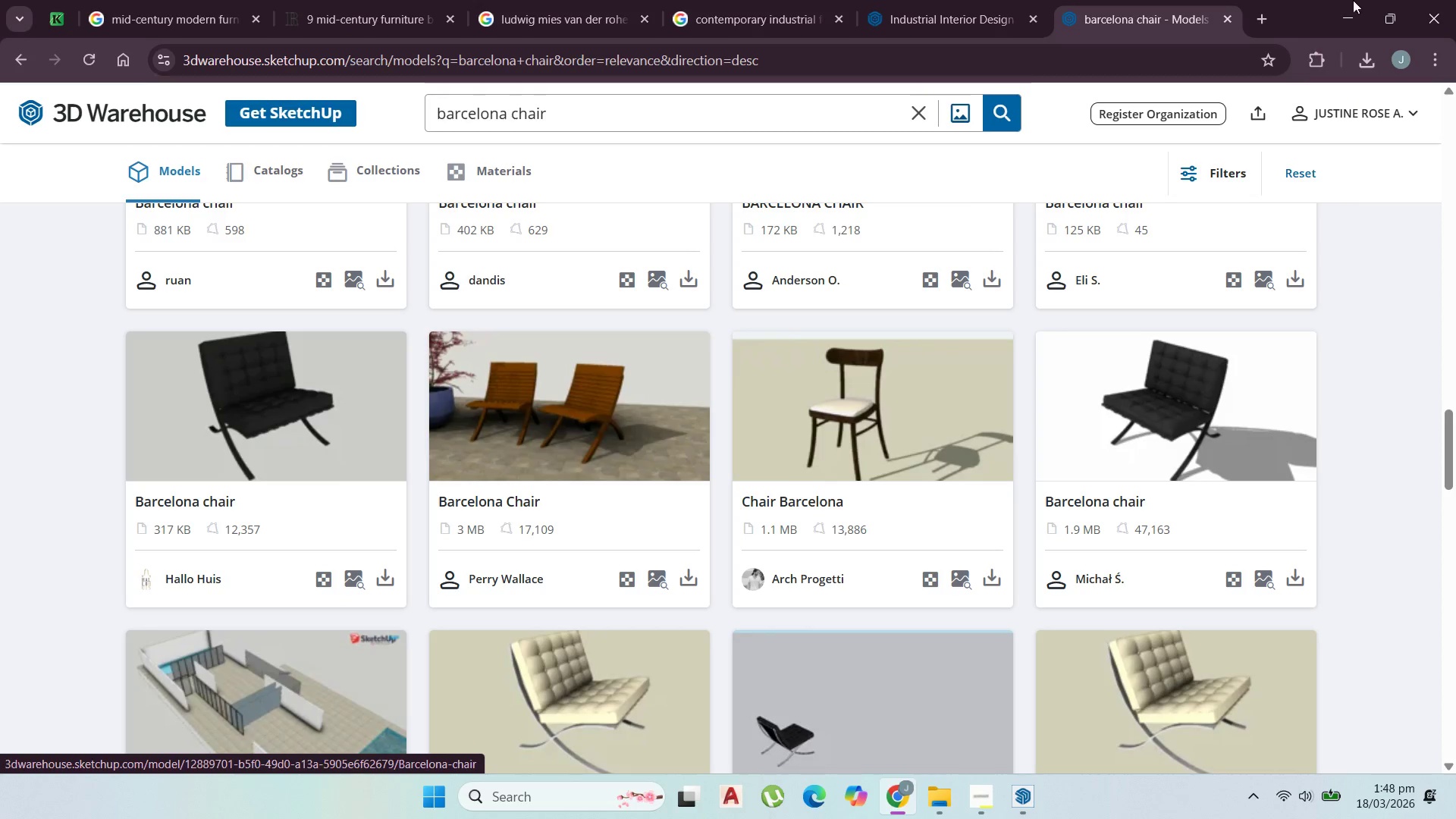 
left_click([1351, 1])
 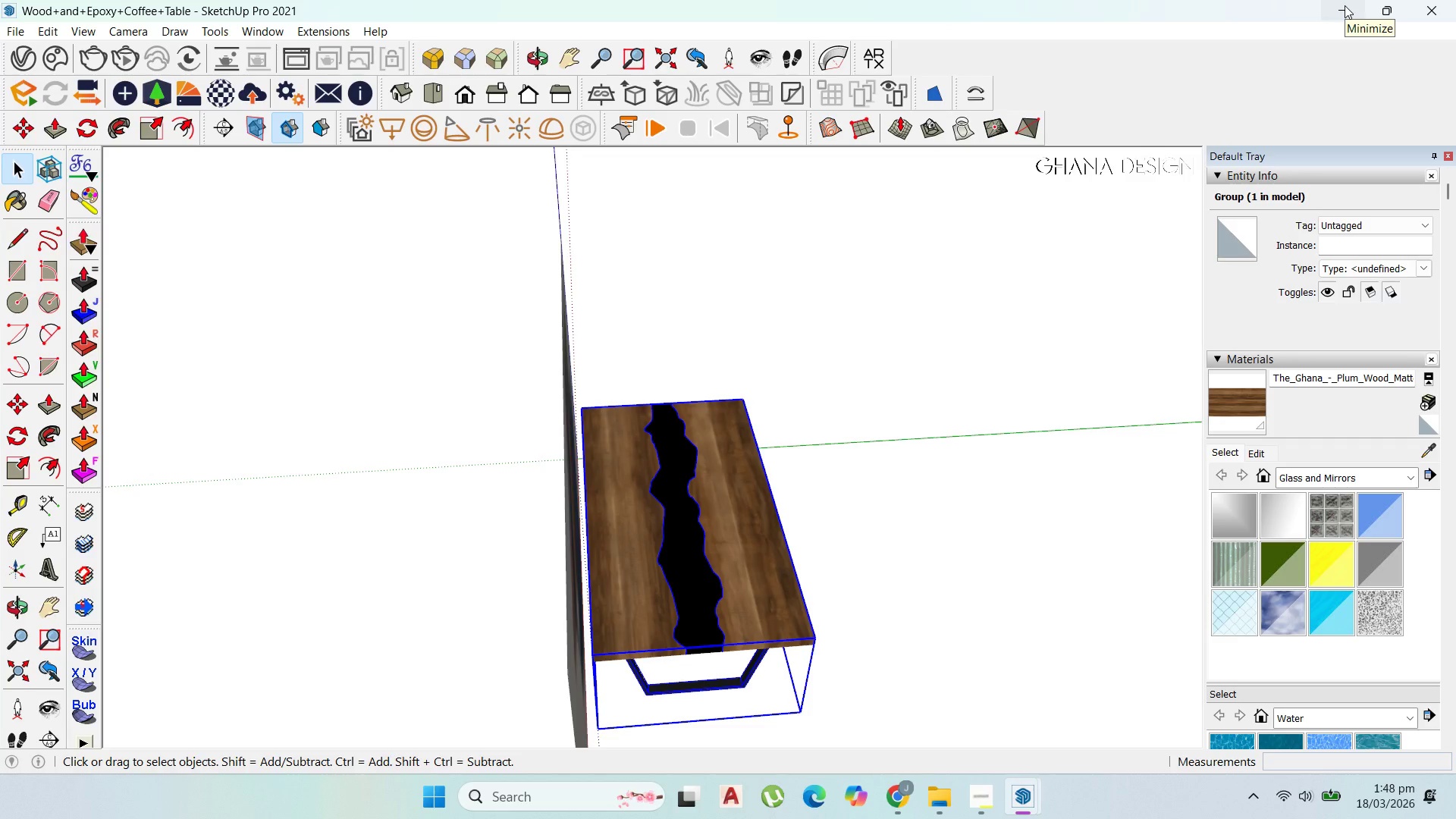 
left_click([1018, 796])
 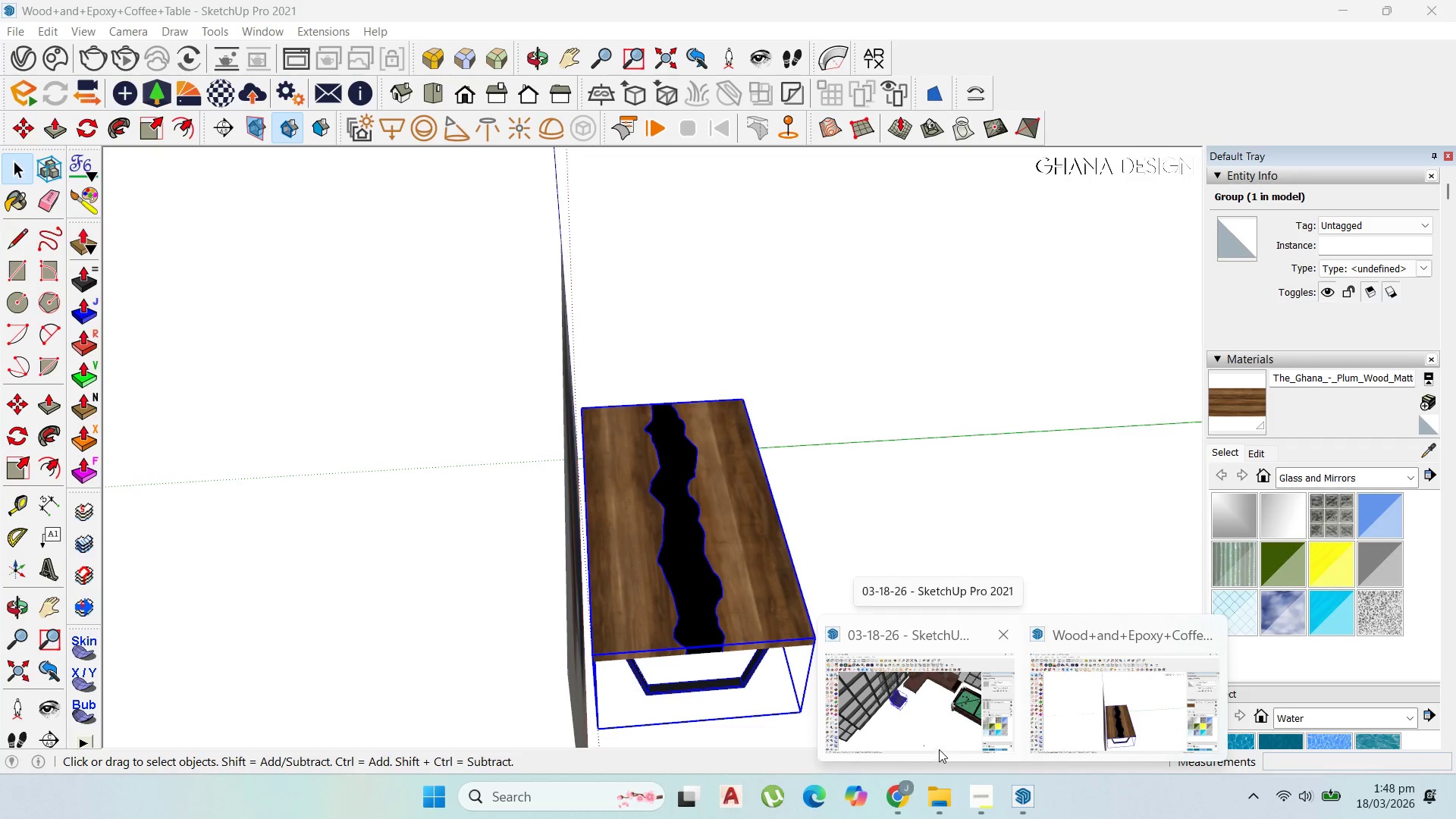 
left_click([939, 747])
 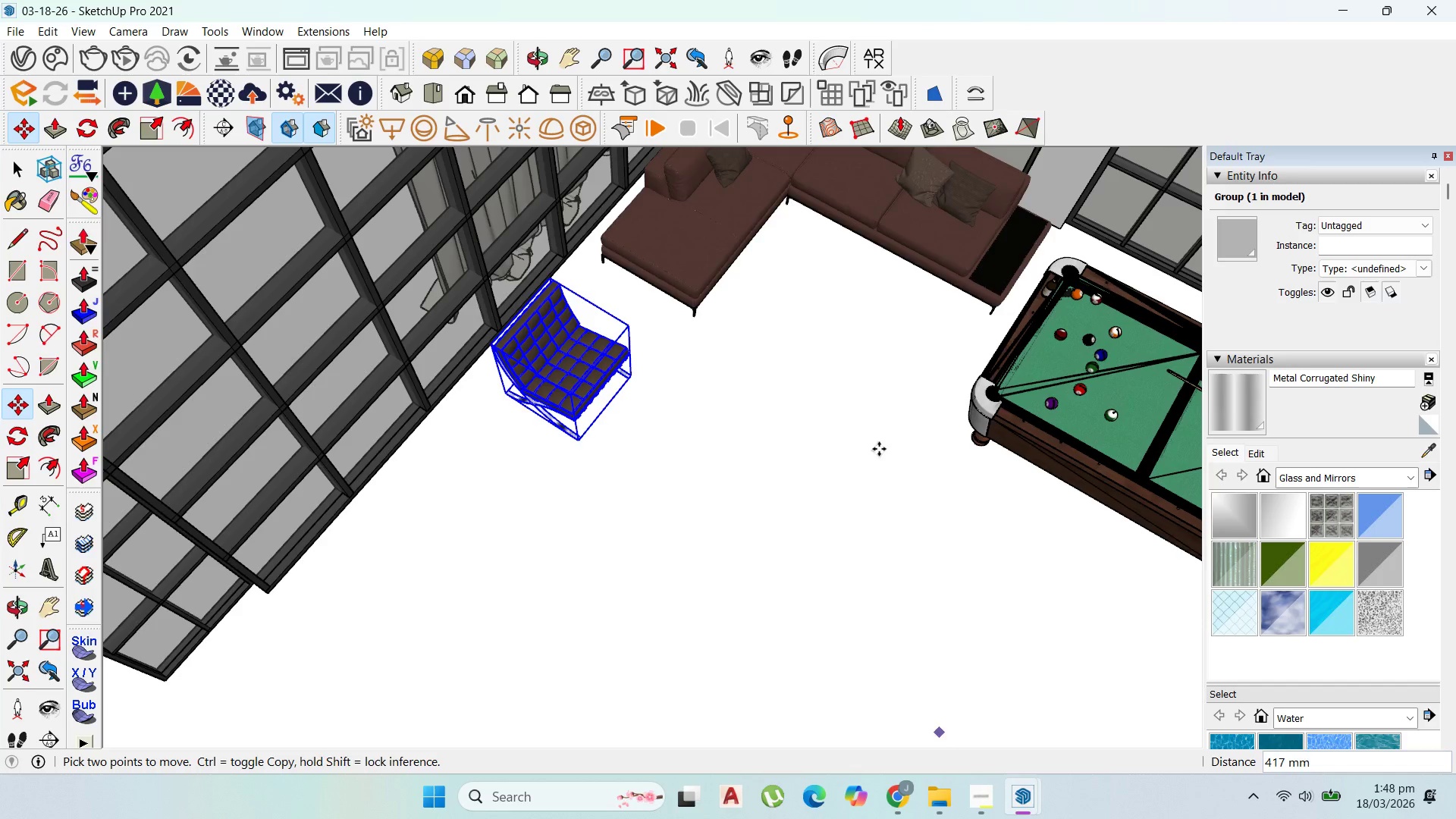 
scroll: coordinate [819, 473], scroll_direction: down, amount: 3.0
 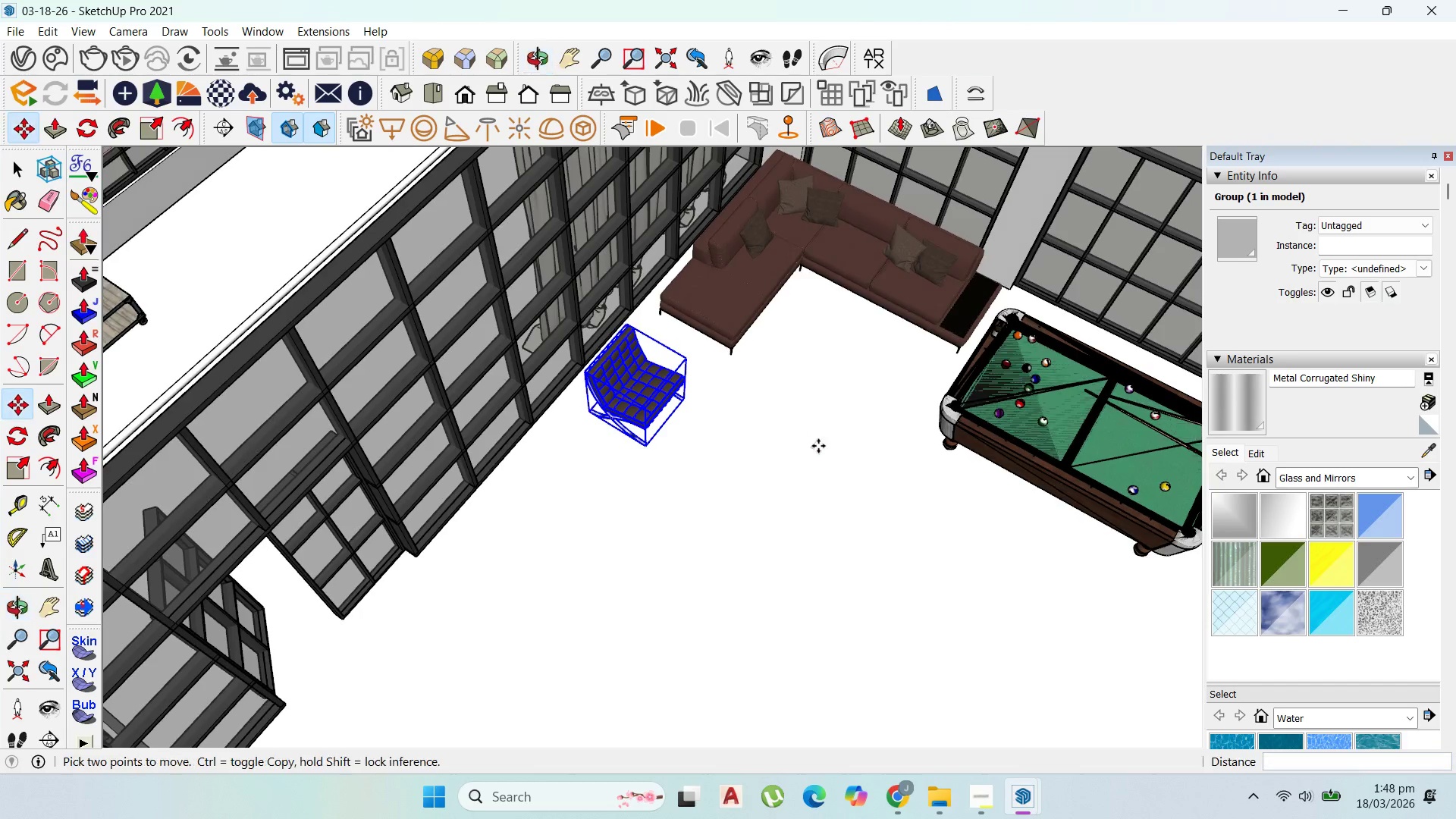 
key(Control+V)
 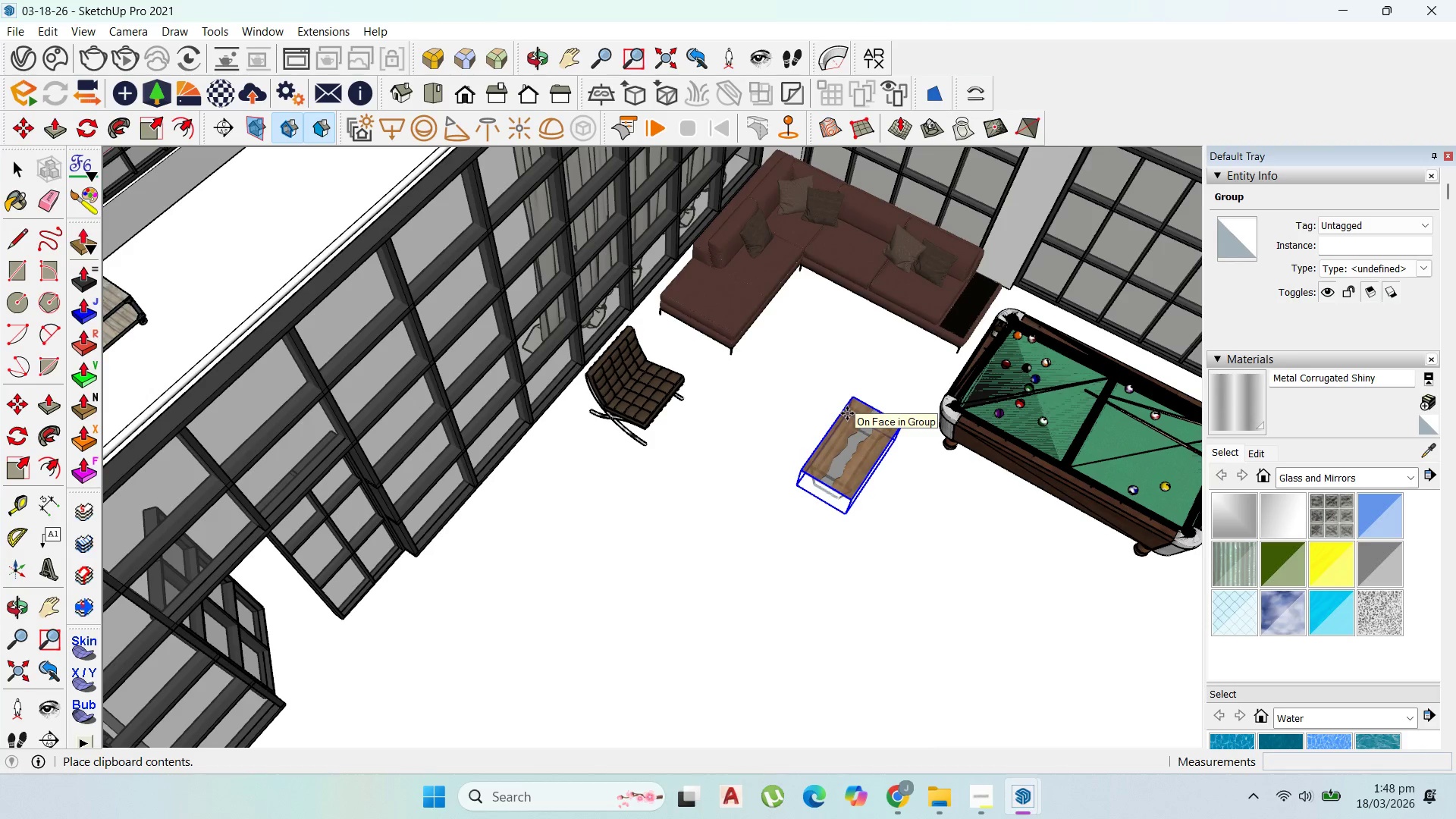 
wait(5.09)
 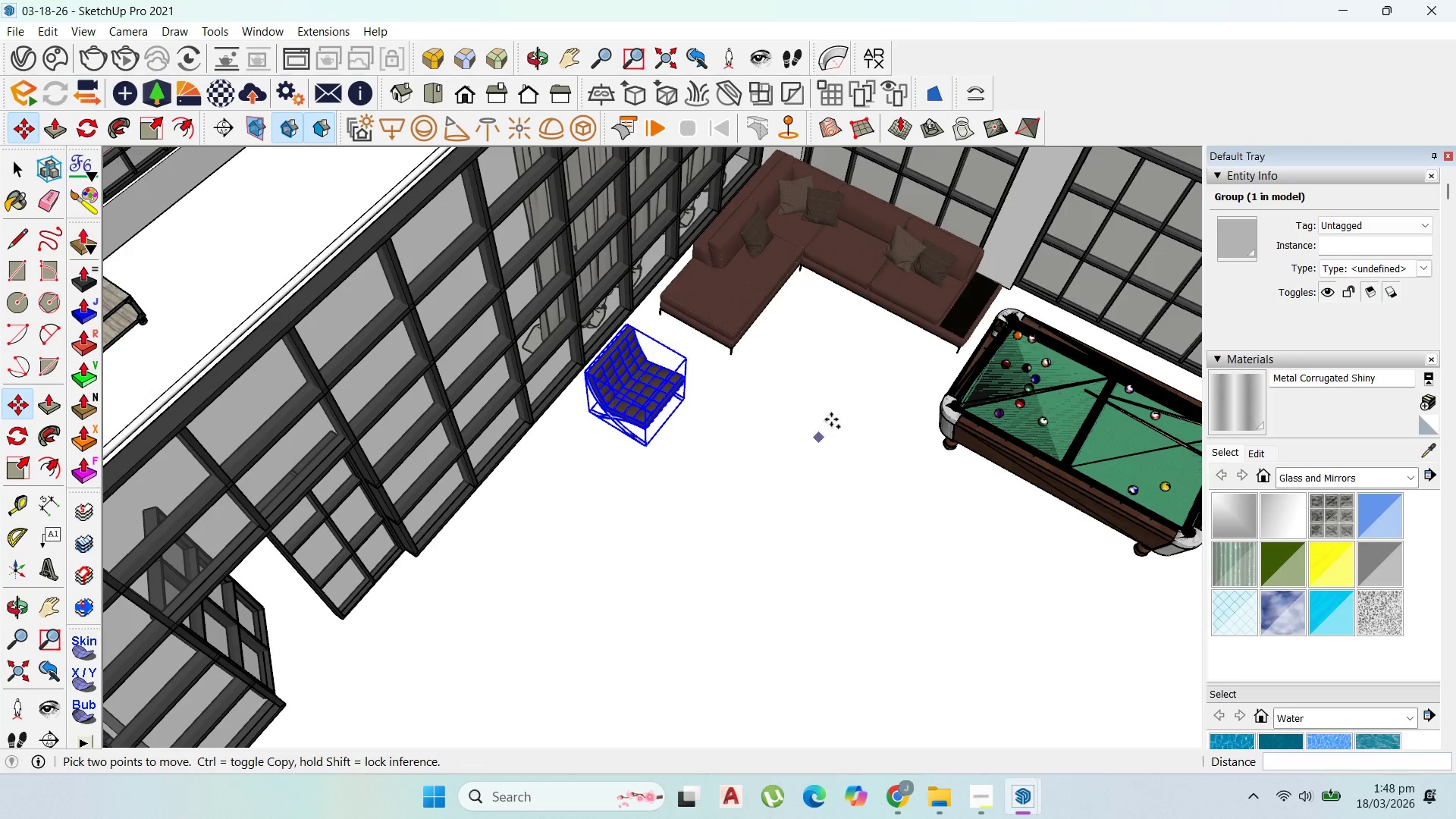 
scroll: coordinate [839, 317], scroll_direction: up, amount: 2.0
 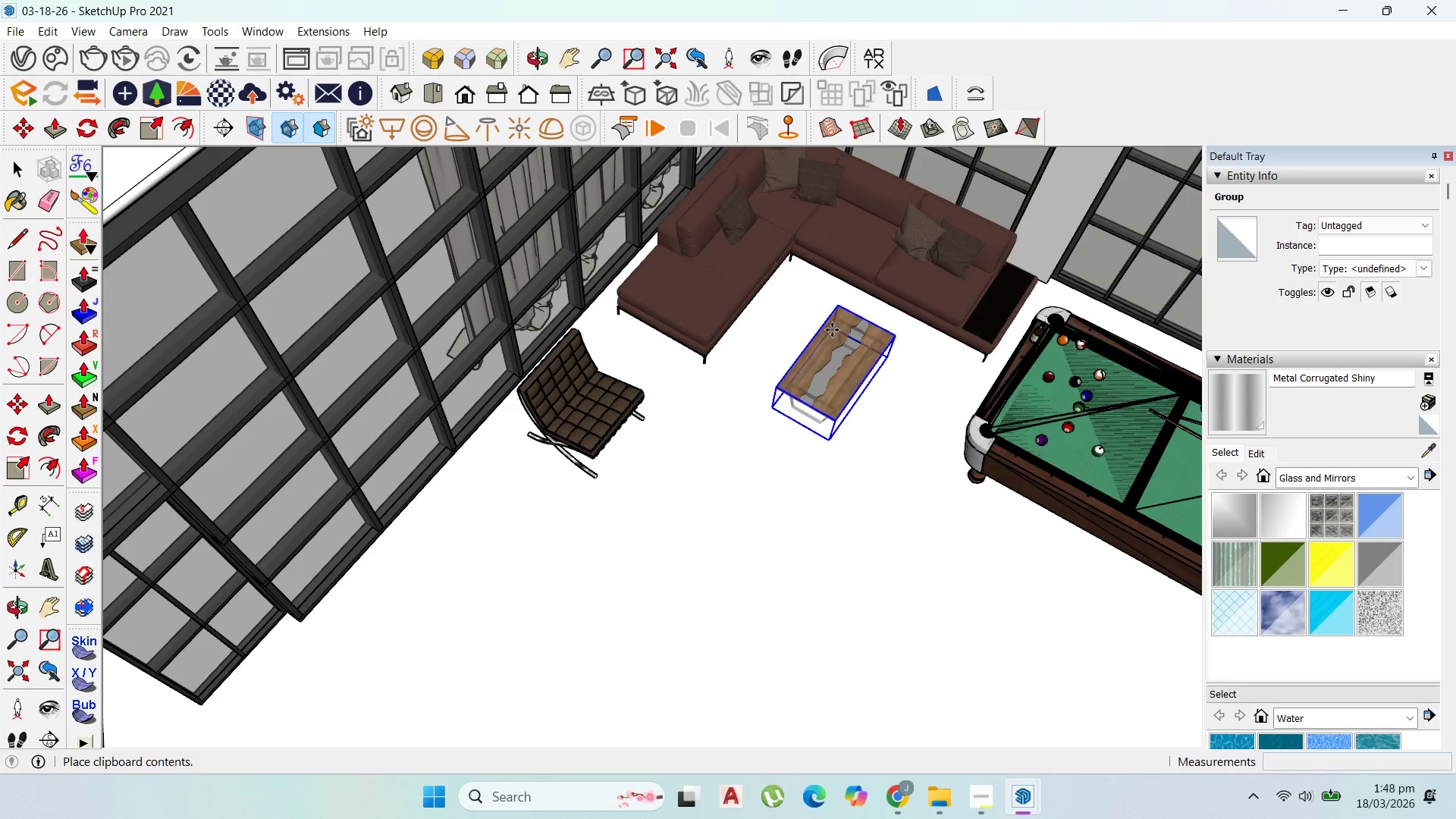 
left_click([832, 330])
 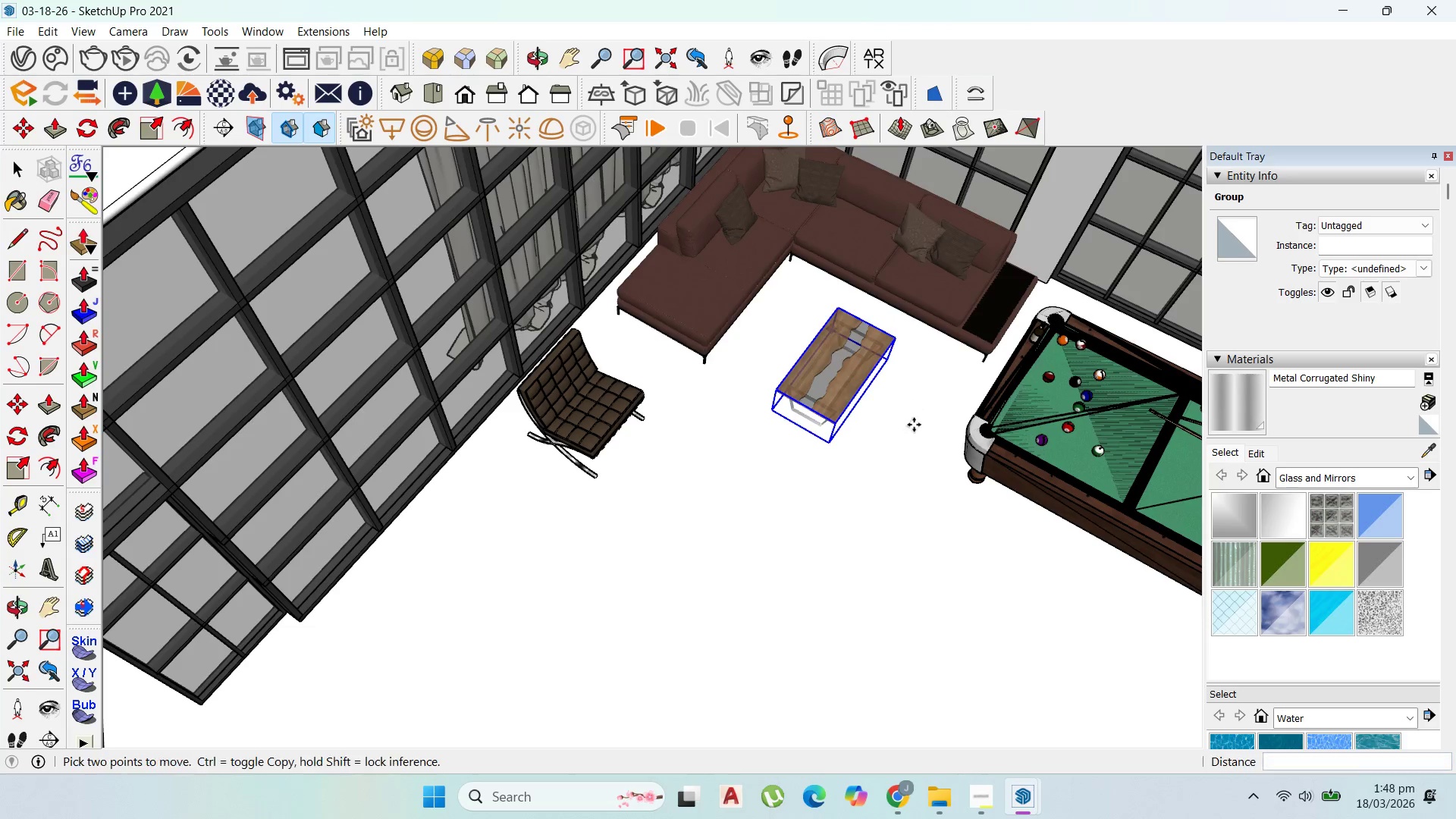 
scroll: coordinate [888, 425], scroll_direction: up, amount: 10.0
 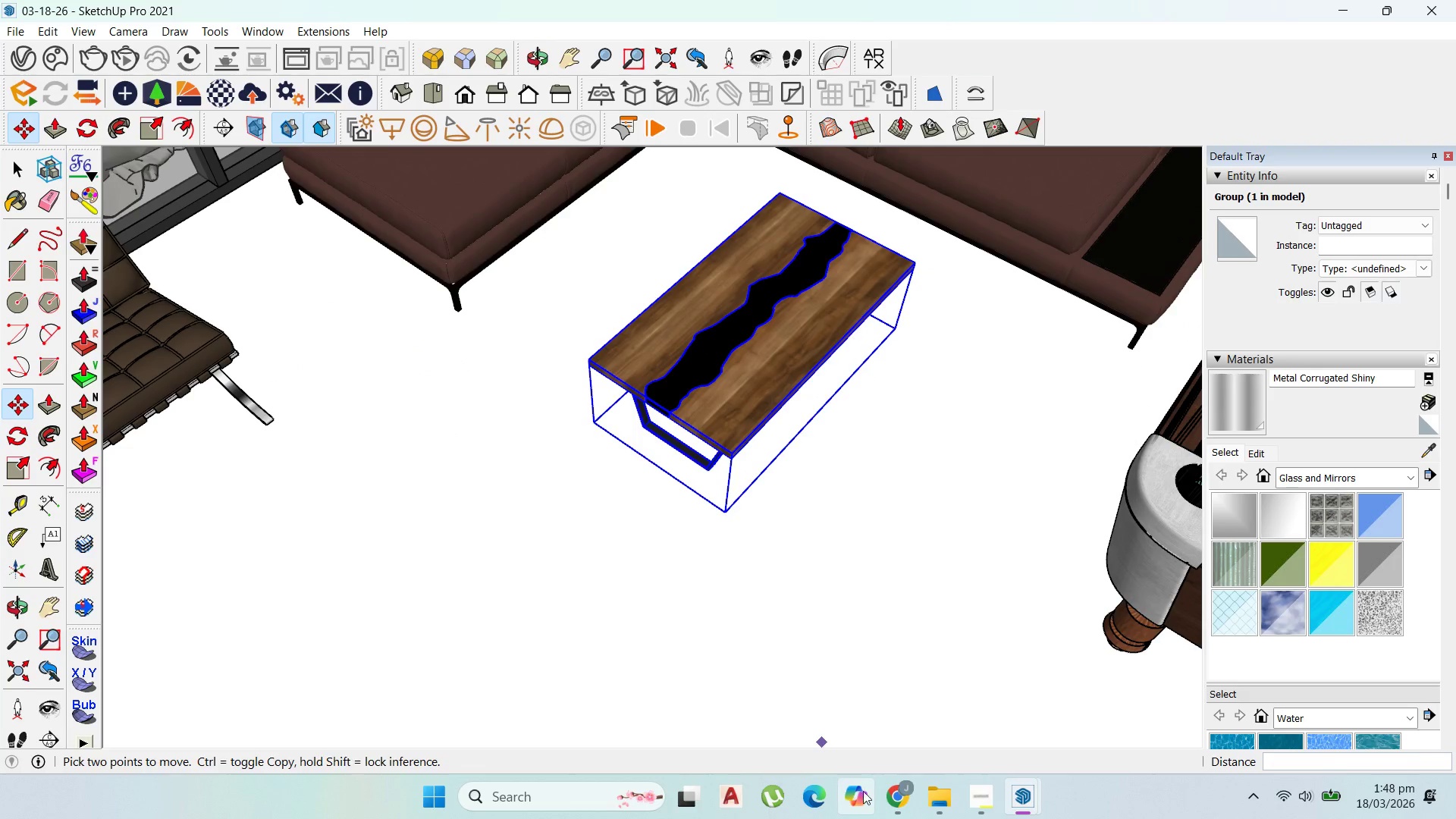 
left_click([890, 791])
 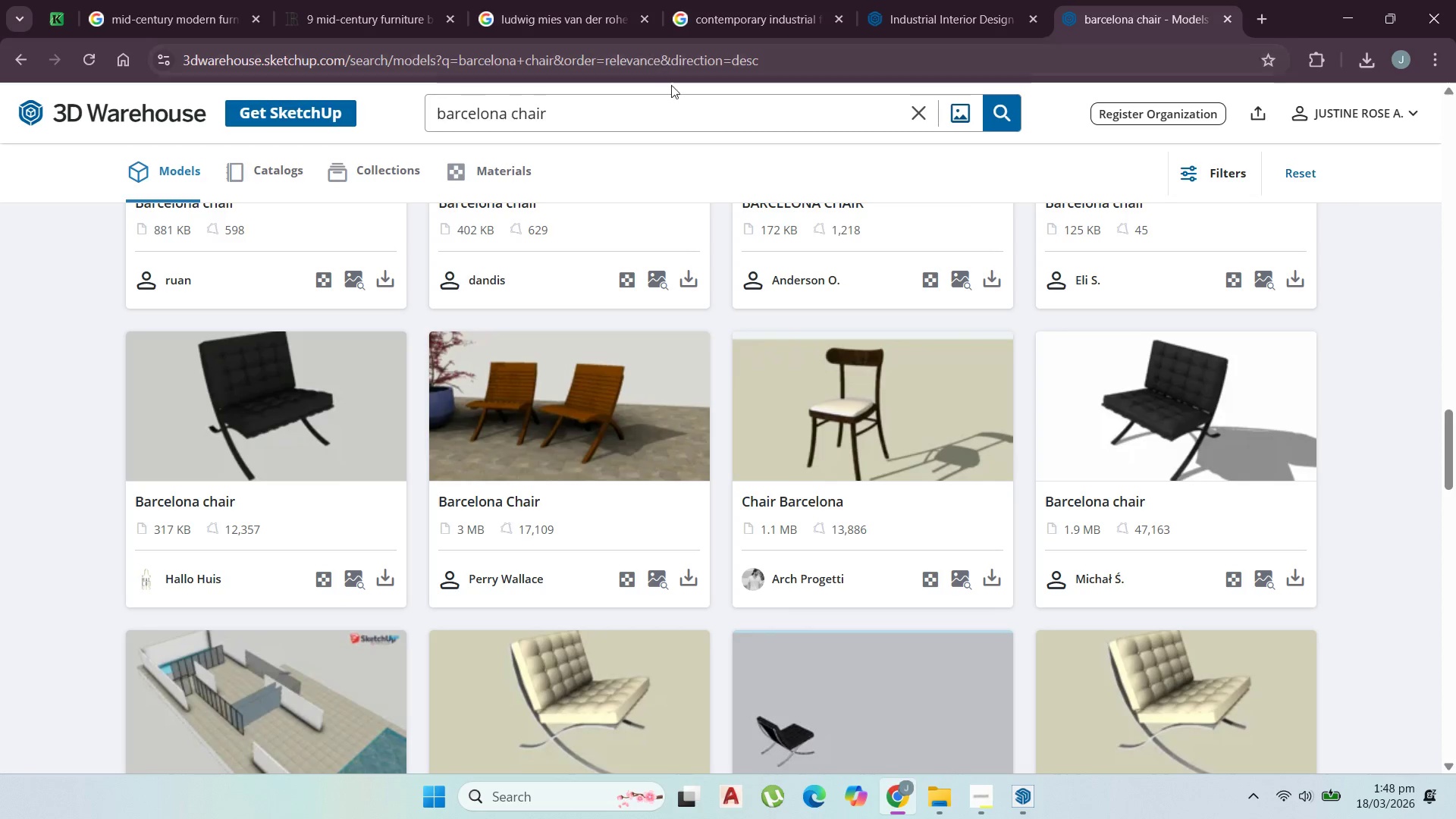 
scroll: coordinate [701, 550], scroll_direction: down, amount: 6.0
 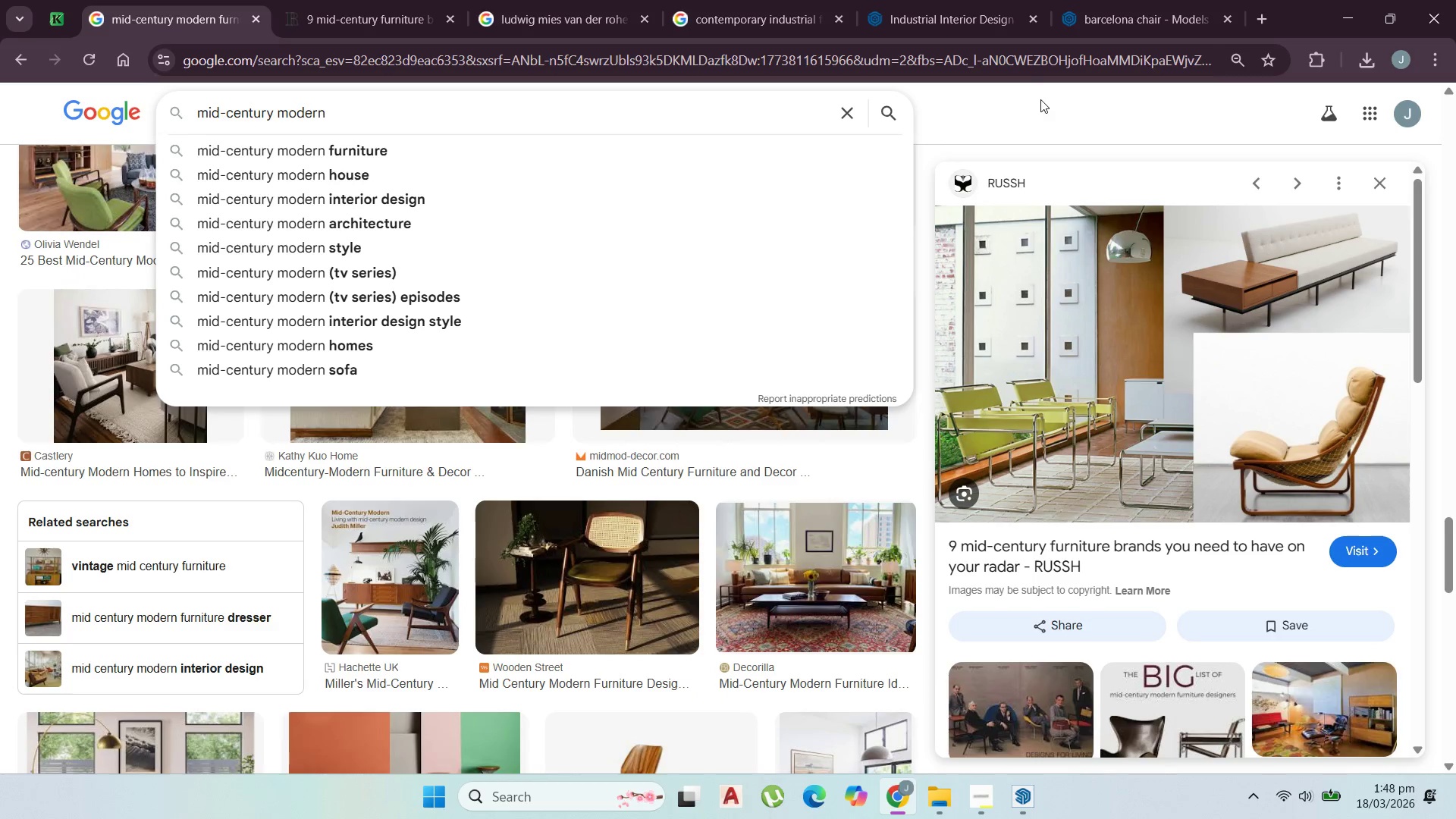 
left_click([1044, 105])
 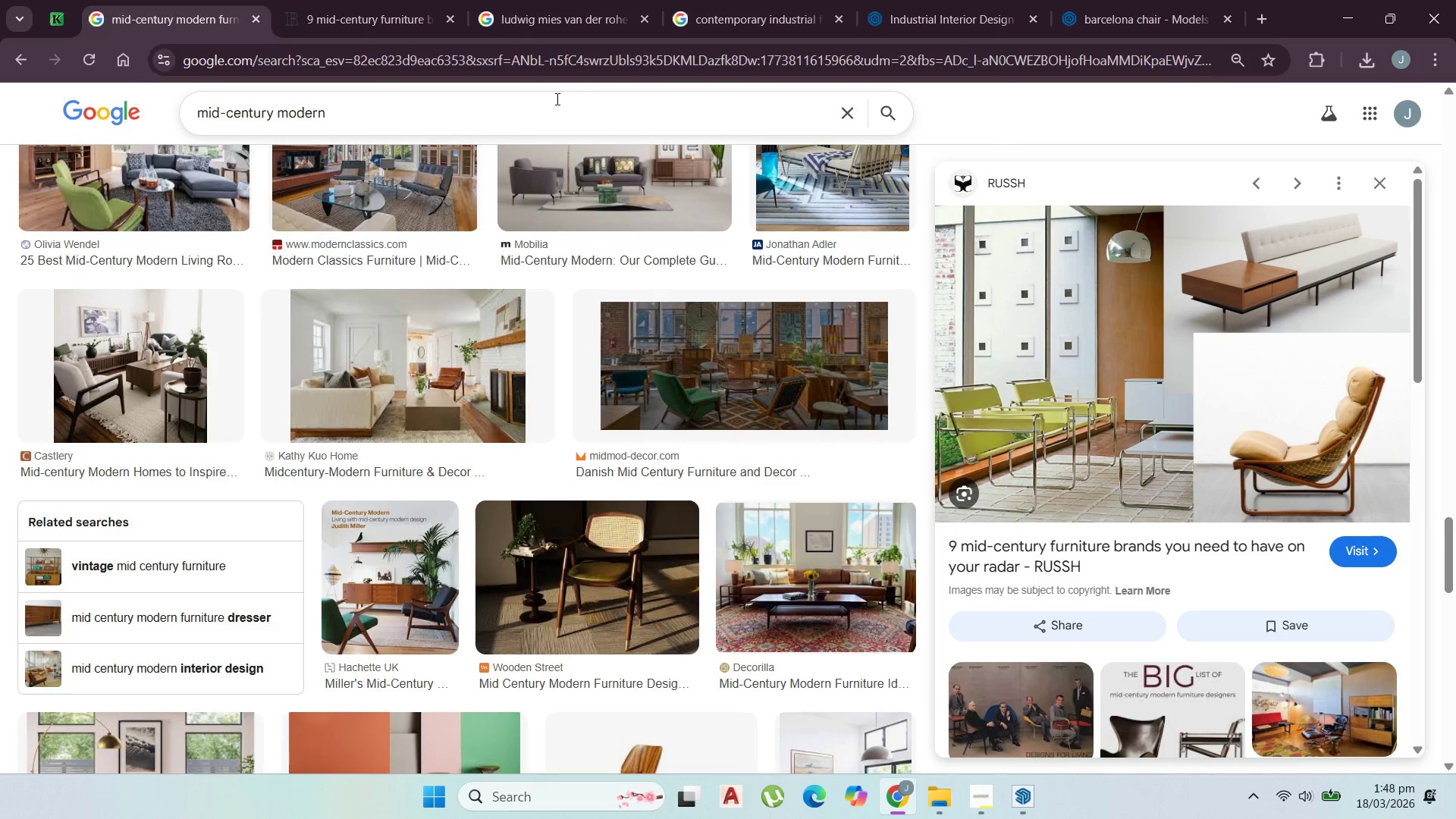 
left_click([542, 118])
 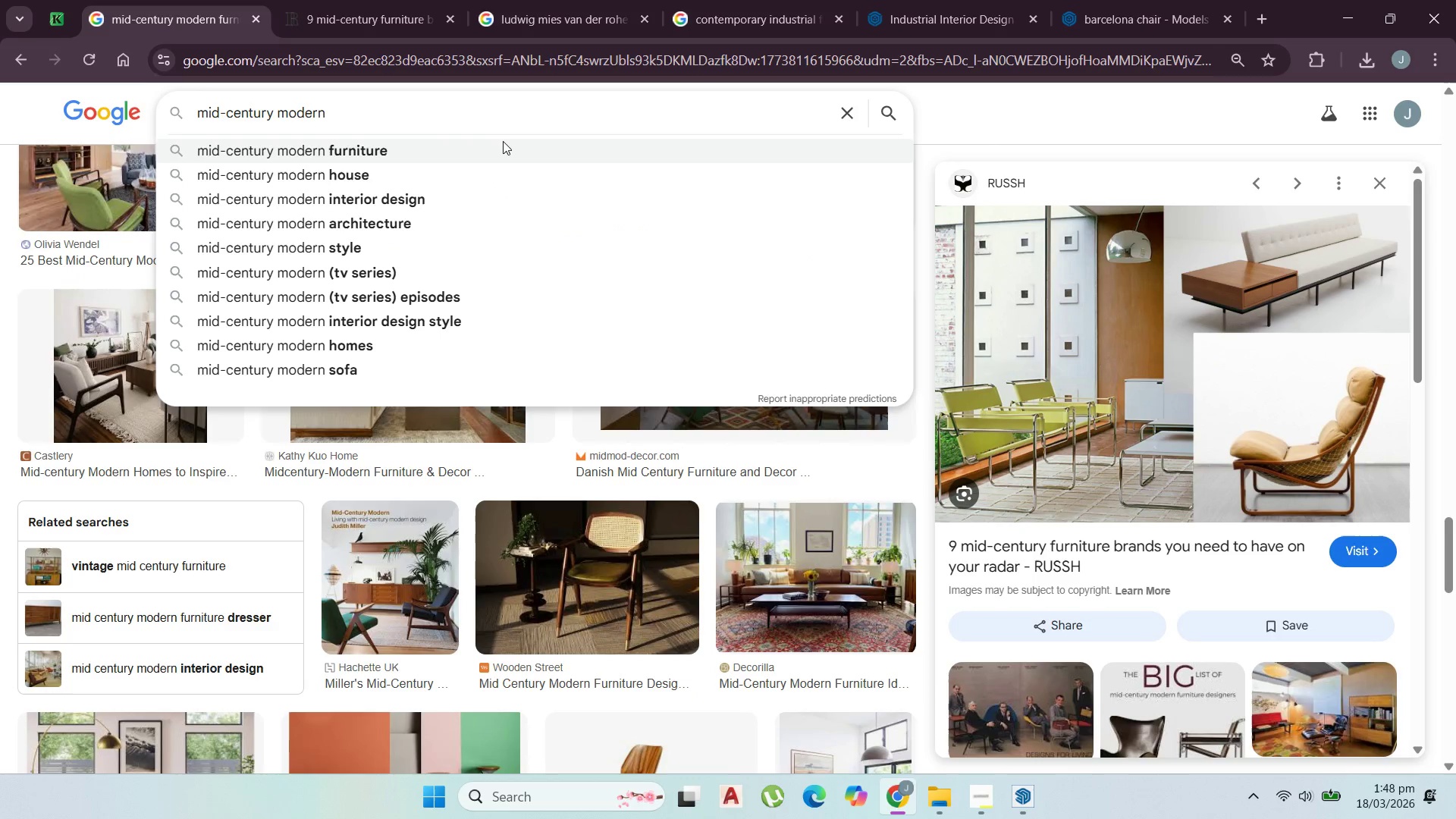 
left_click([503, 146])
 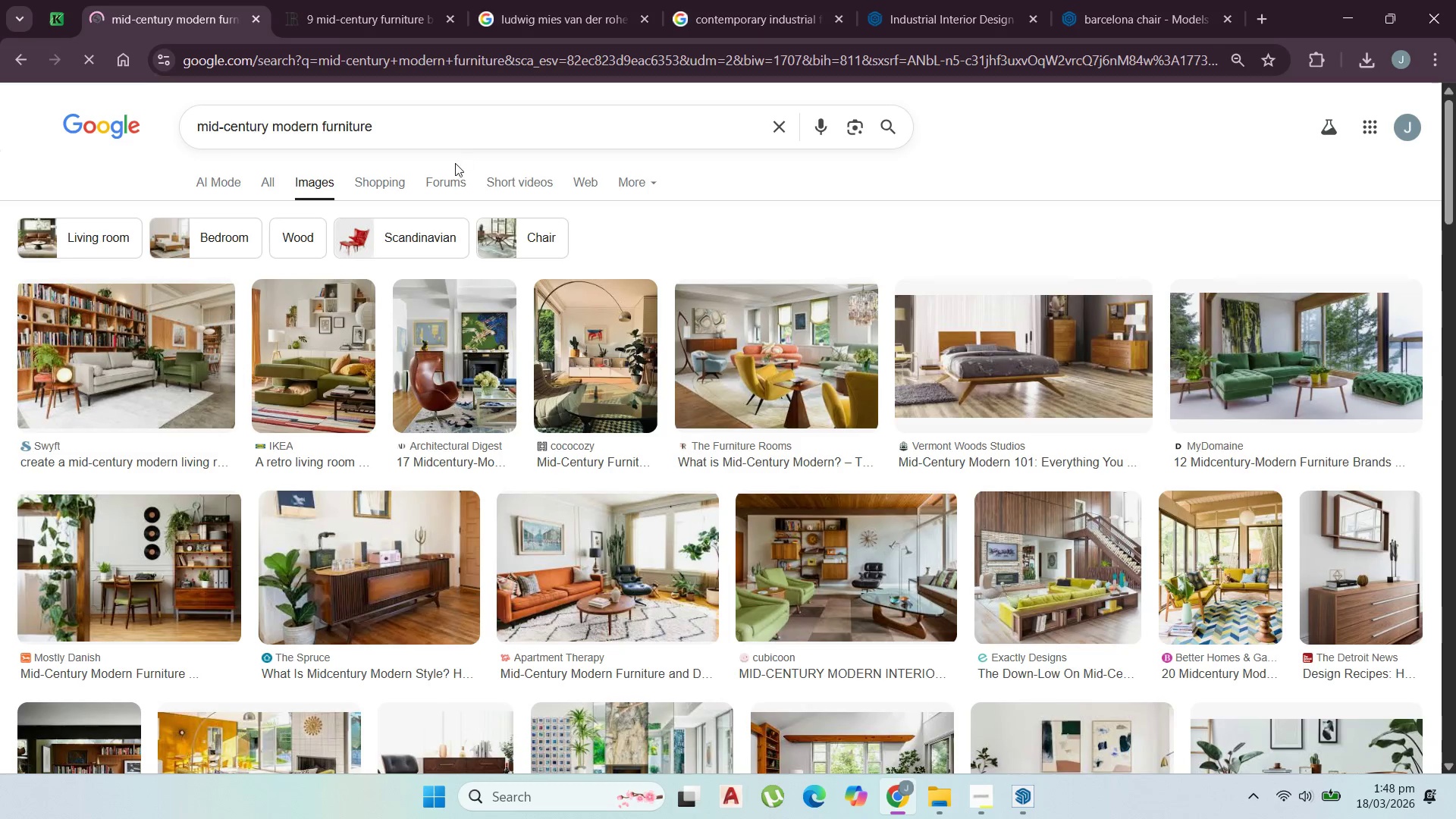 
scroll: coordinate [472, 394], scroll_direction: down, amount: 1.0
 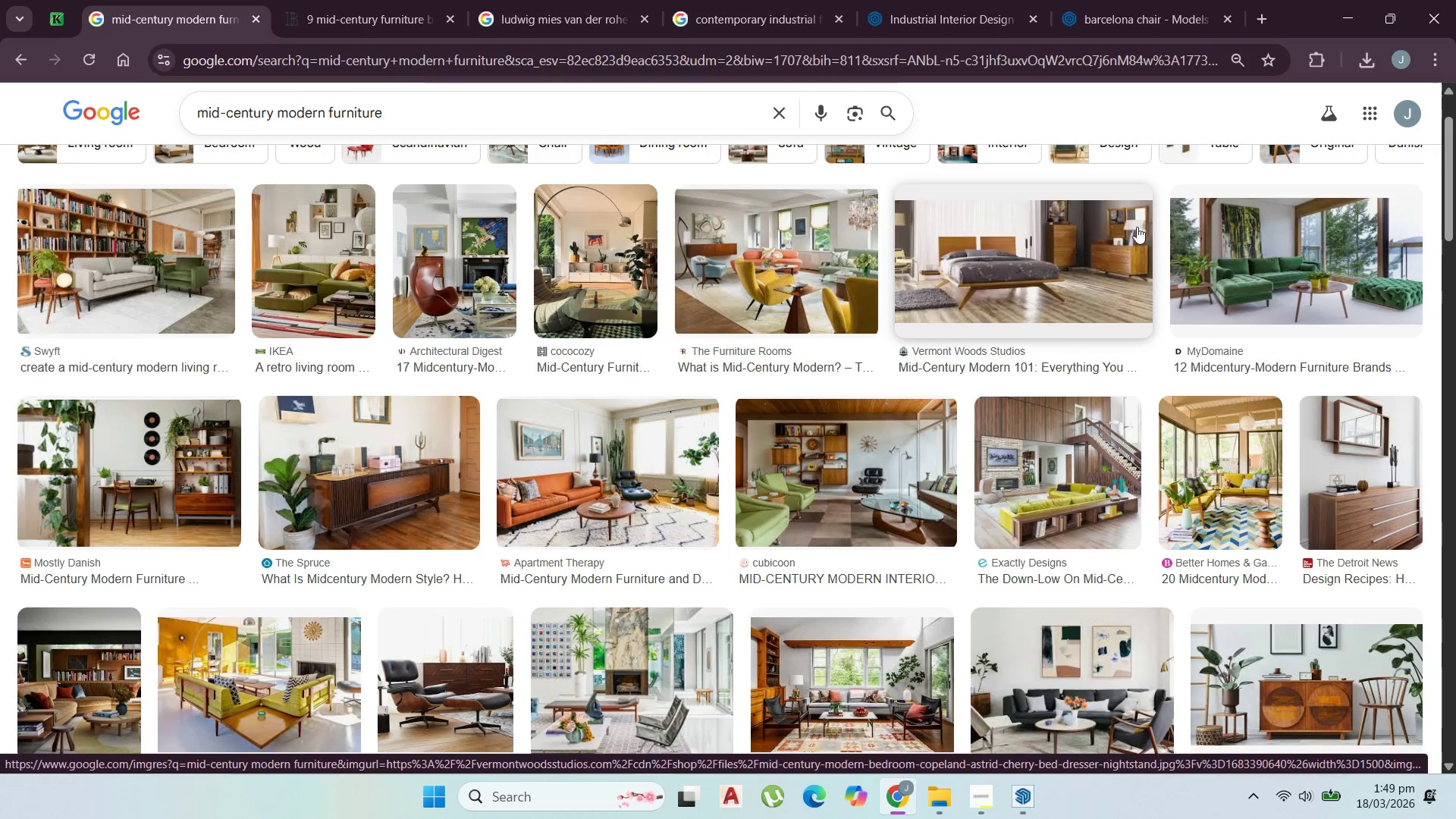 
wait(5.55)
 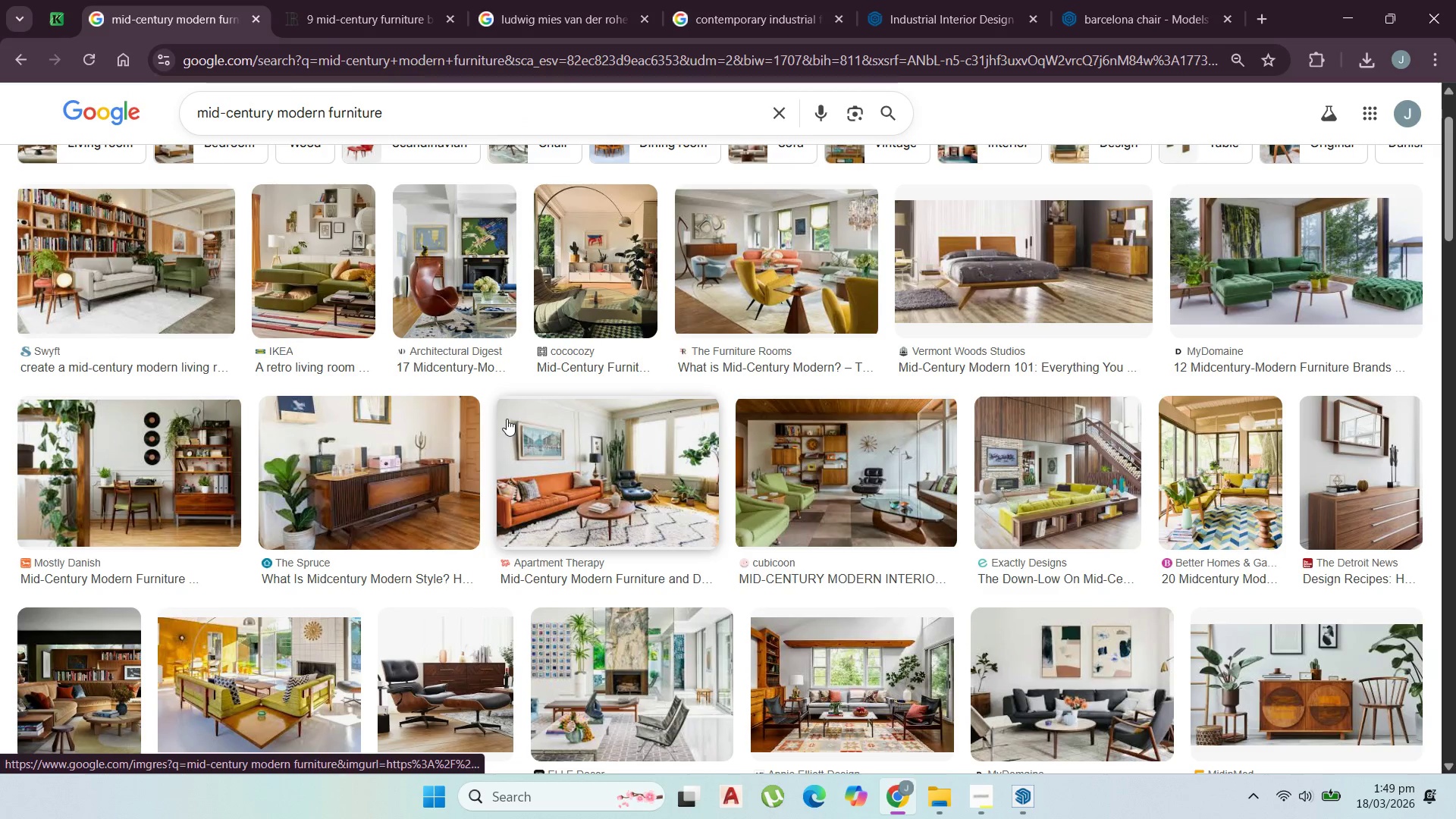 
left_click([1101, 14])
 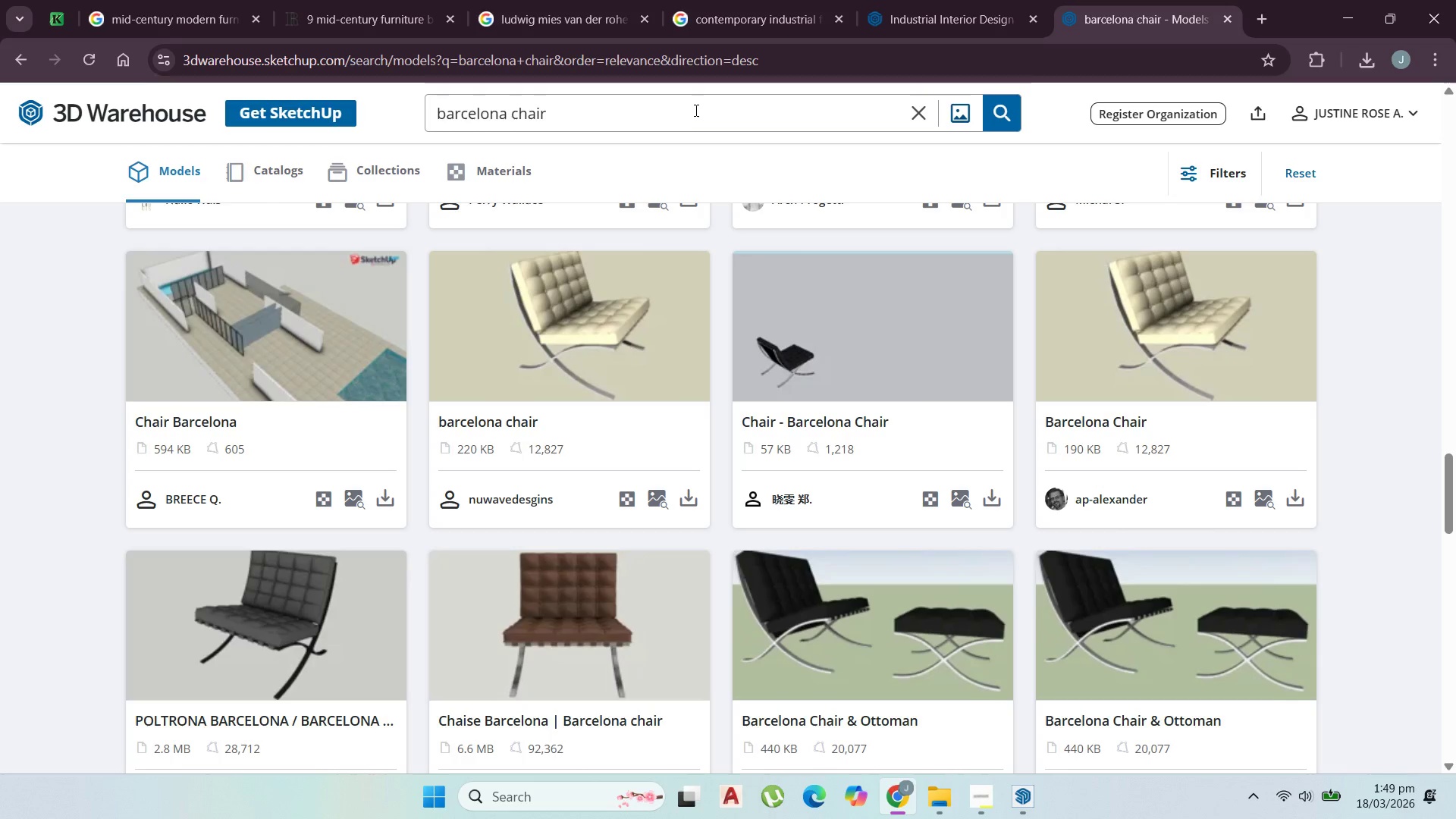 
left_click_drag(start_coordinate=[692, 110], to_coordinate=[0, 64])
 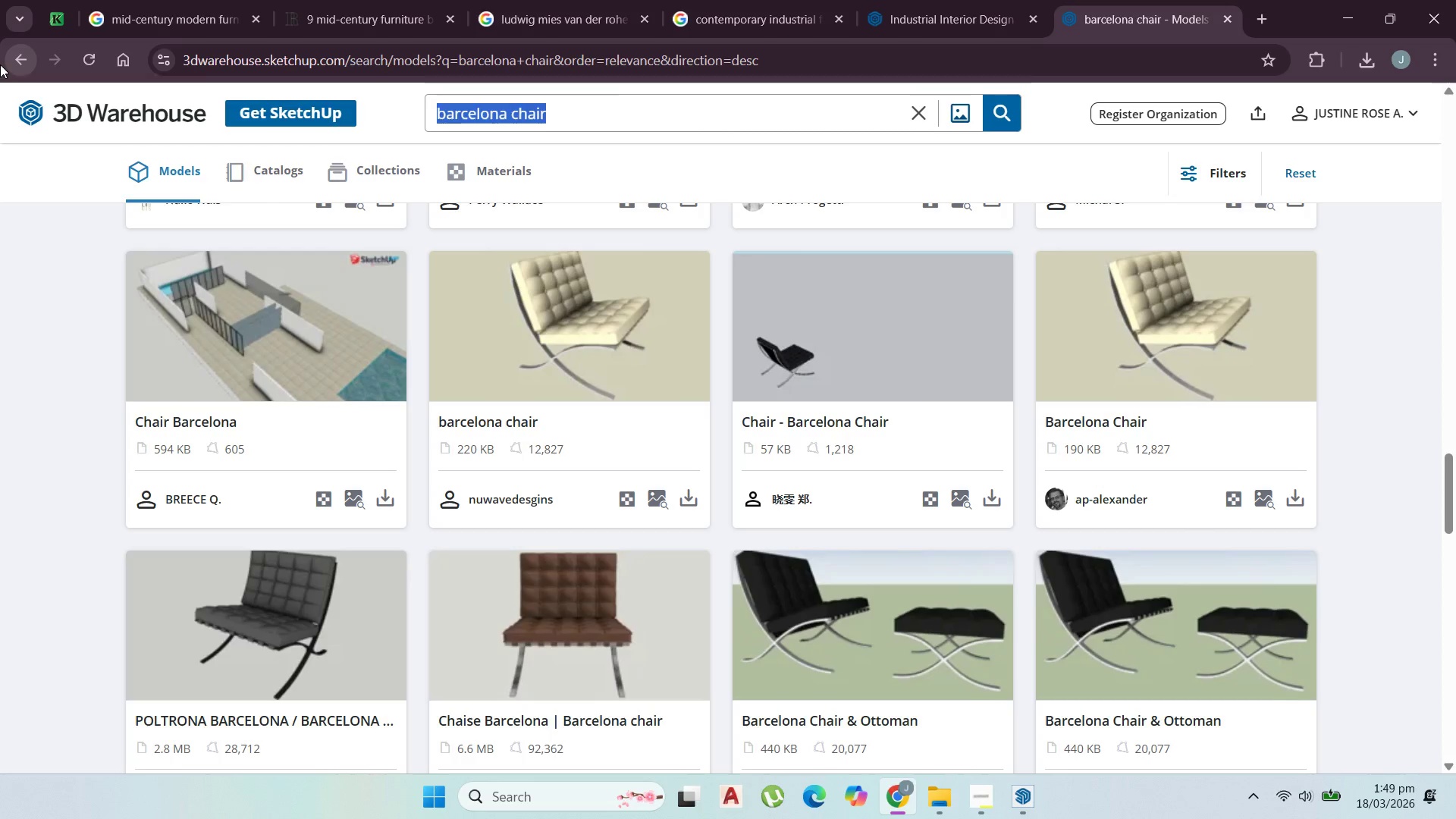 
type(mid century )
 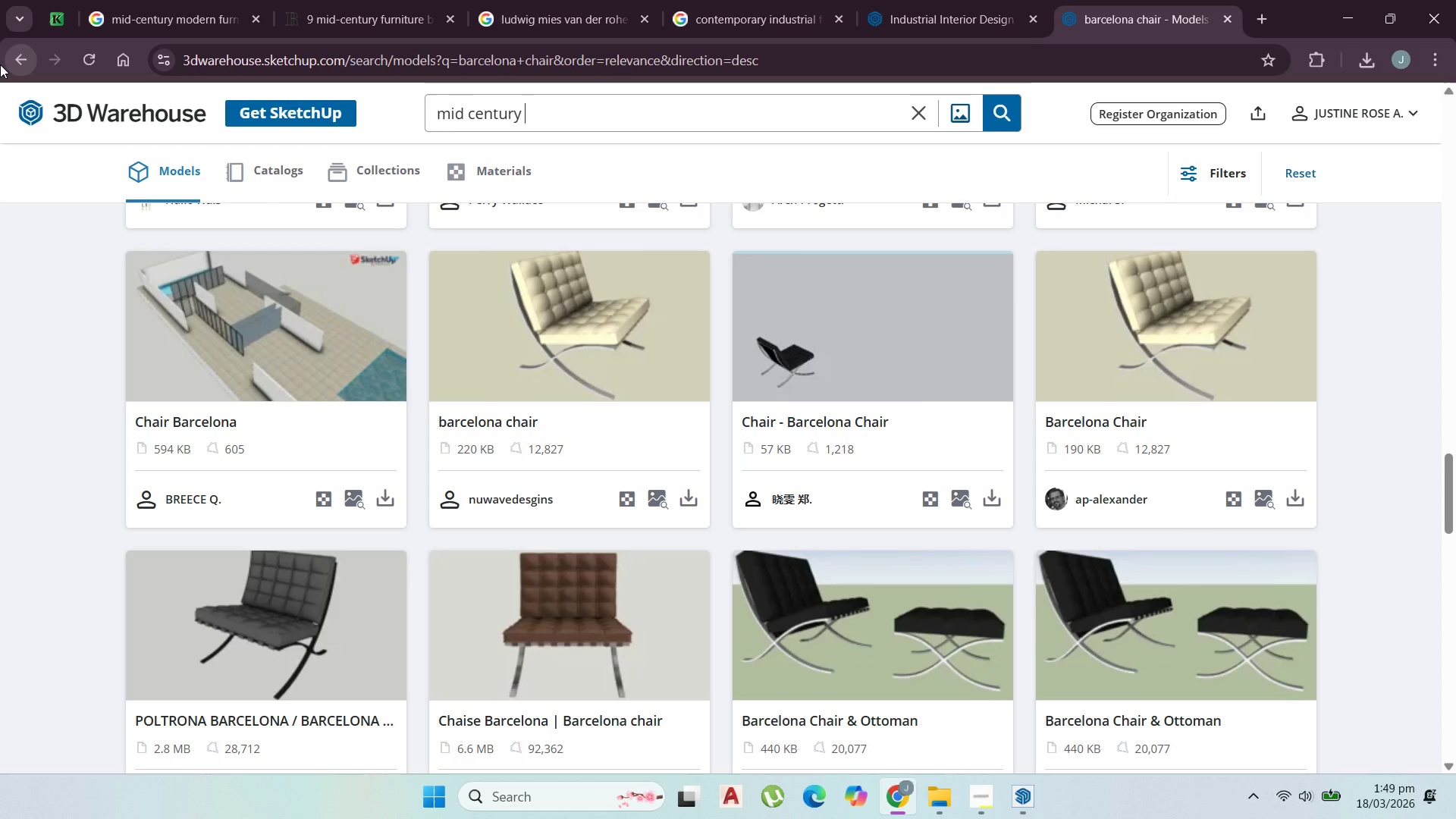 
type(furniture)
 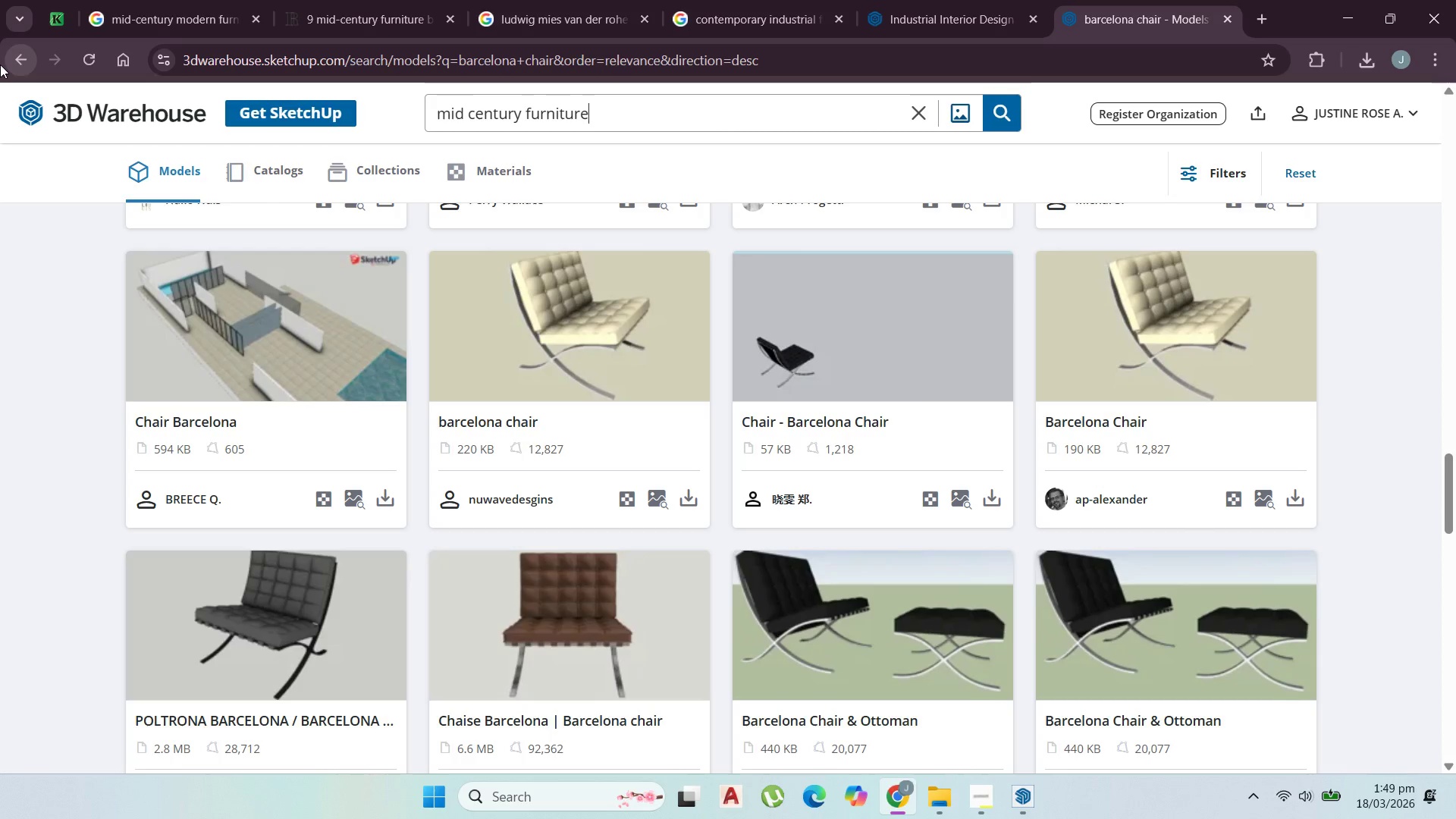 
key(Enter)
 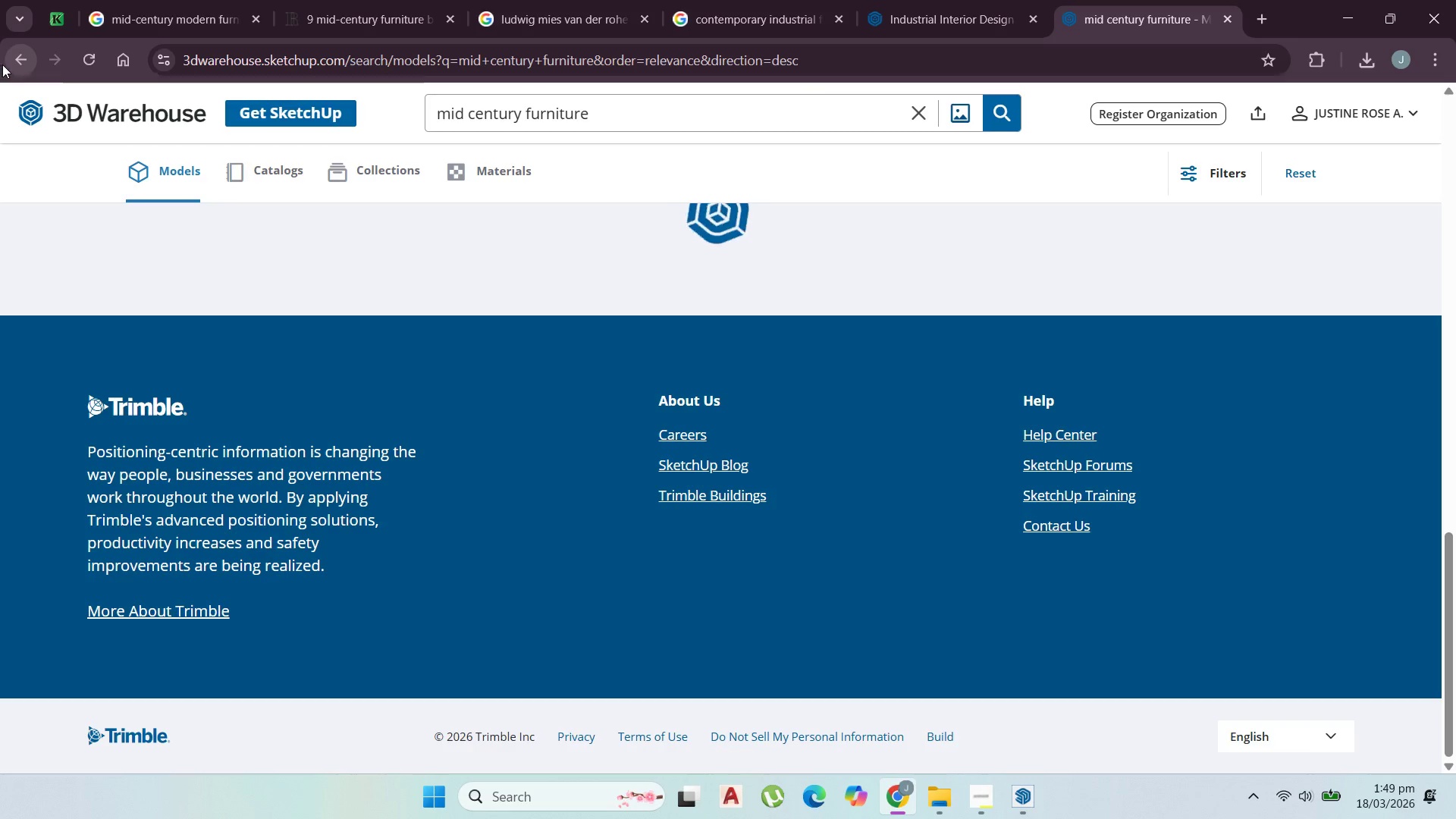 
scroll: coordinate [416, 306], scroll_direction: up, amount: 16.0
 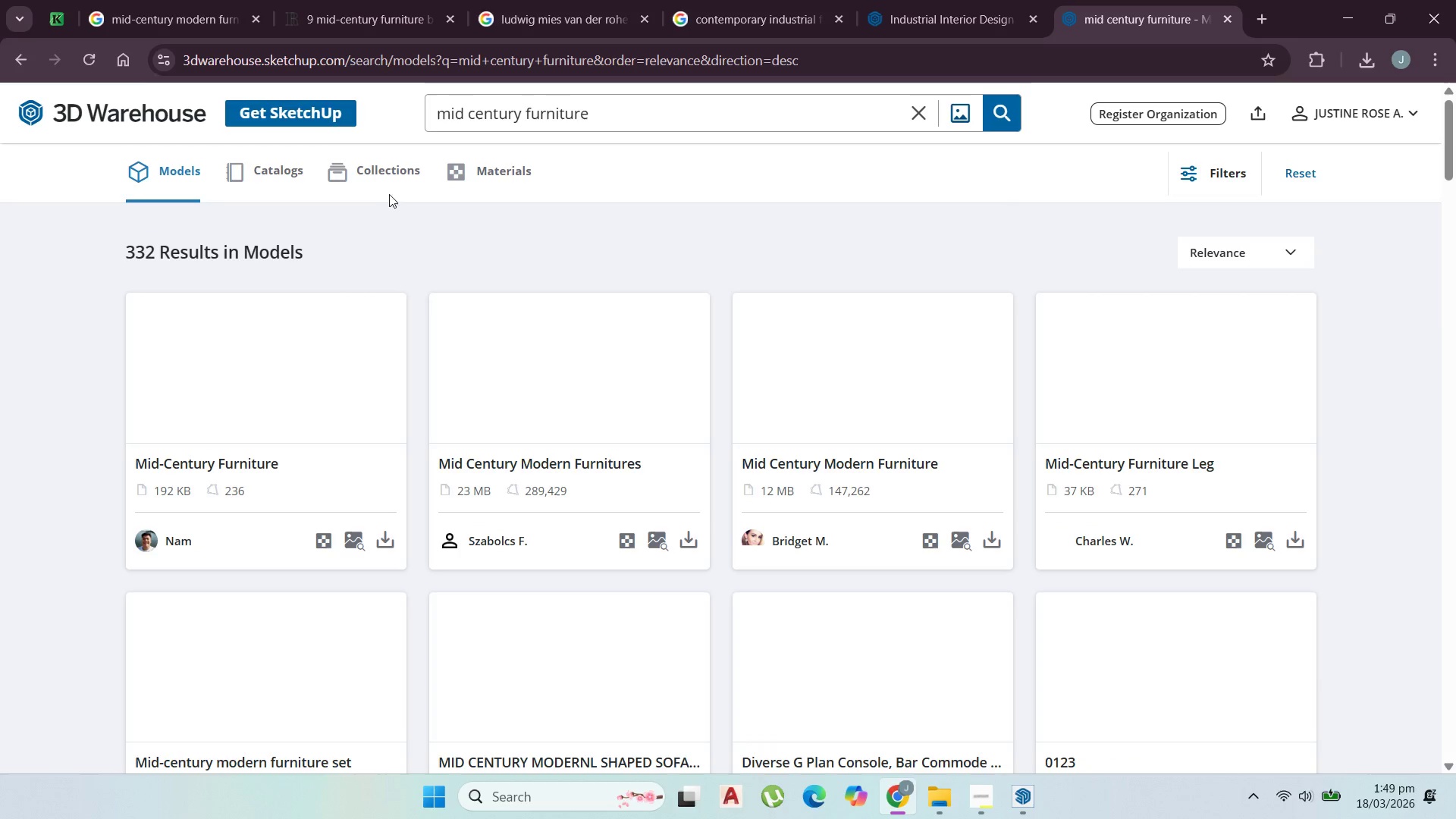 
left_click([388, 181])
 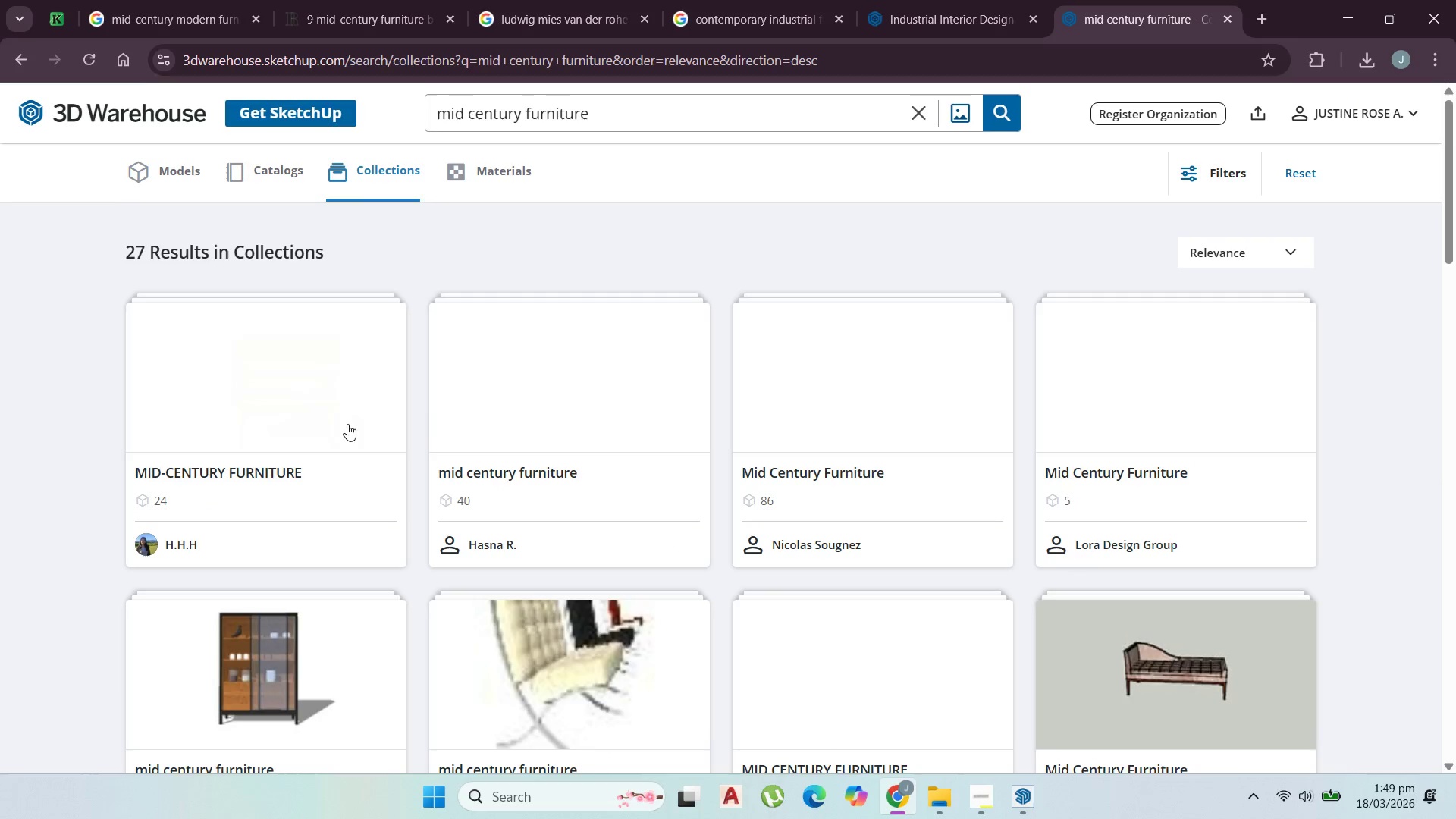 
left_click([347, 431])
 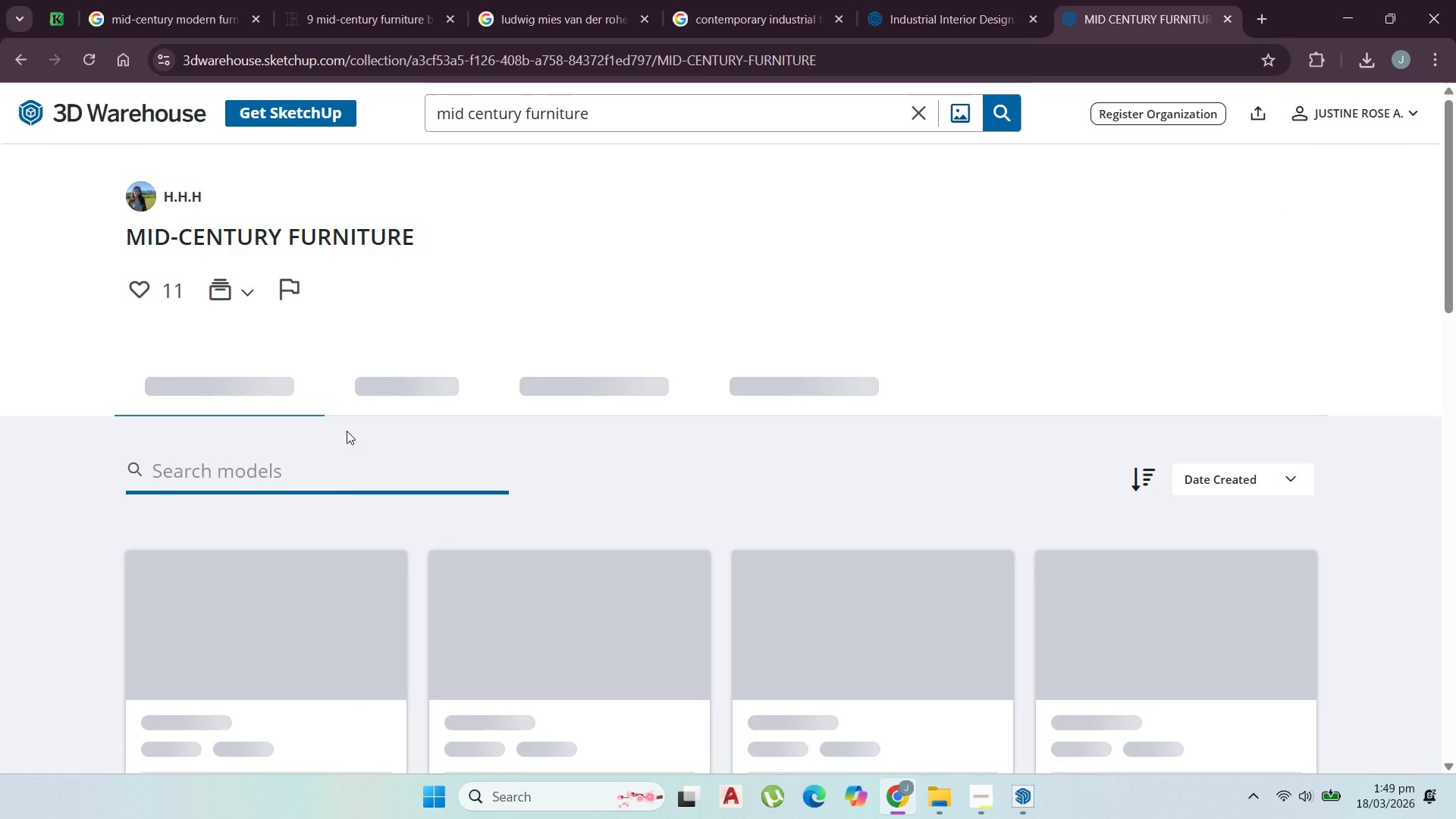 
scroll: coordinate [517, 485], scroll_direction: down, amount: 10.0
 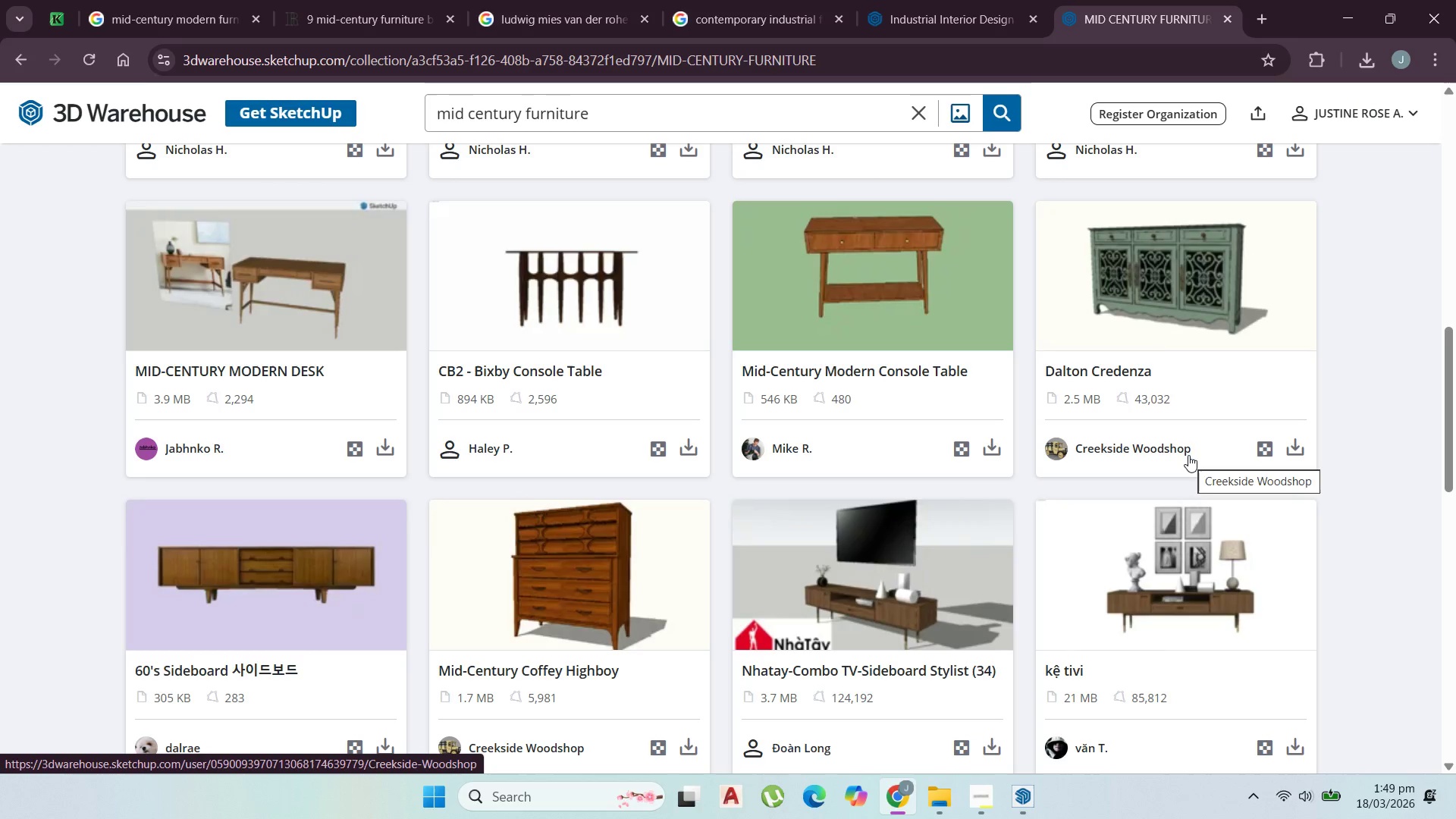 
wait(6.9)
 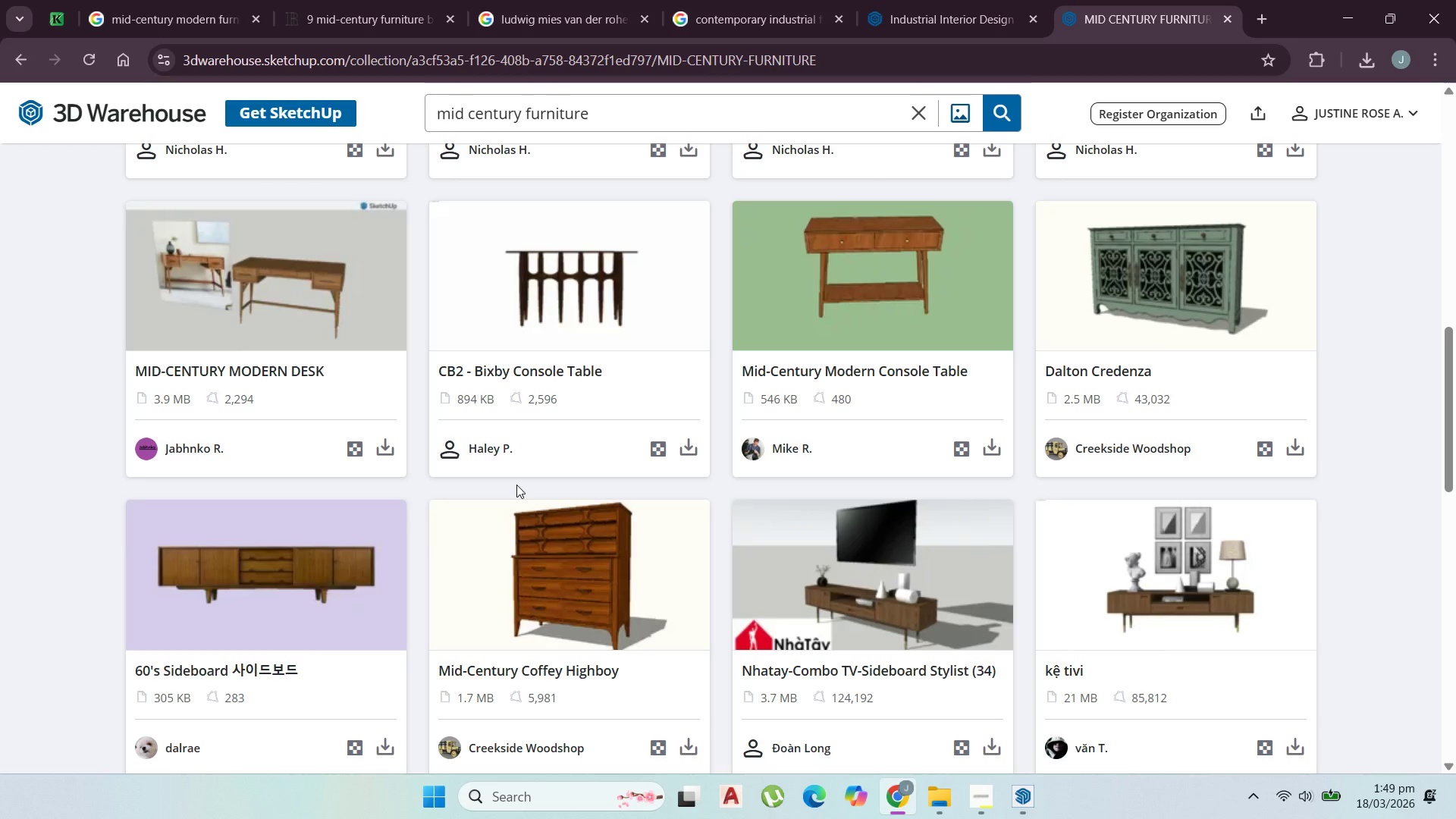 
scroll: coordinate [581, 598], scroll_direction: down, amount: 8.0
 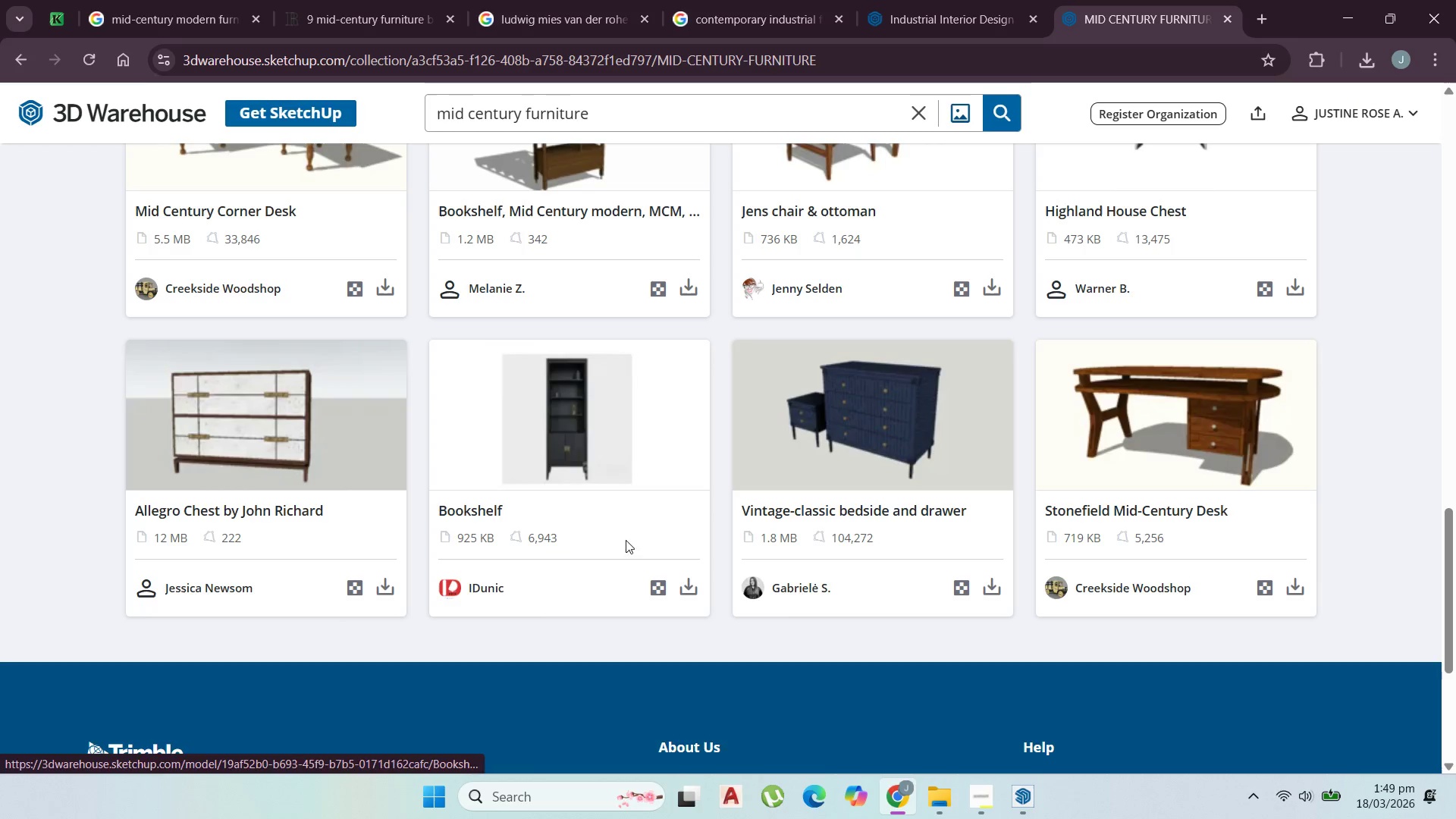 
wait(19.76)
 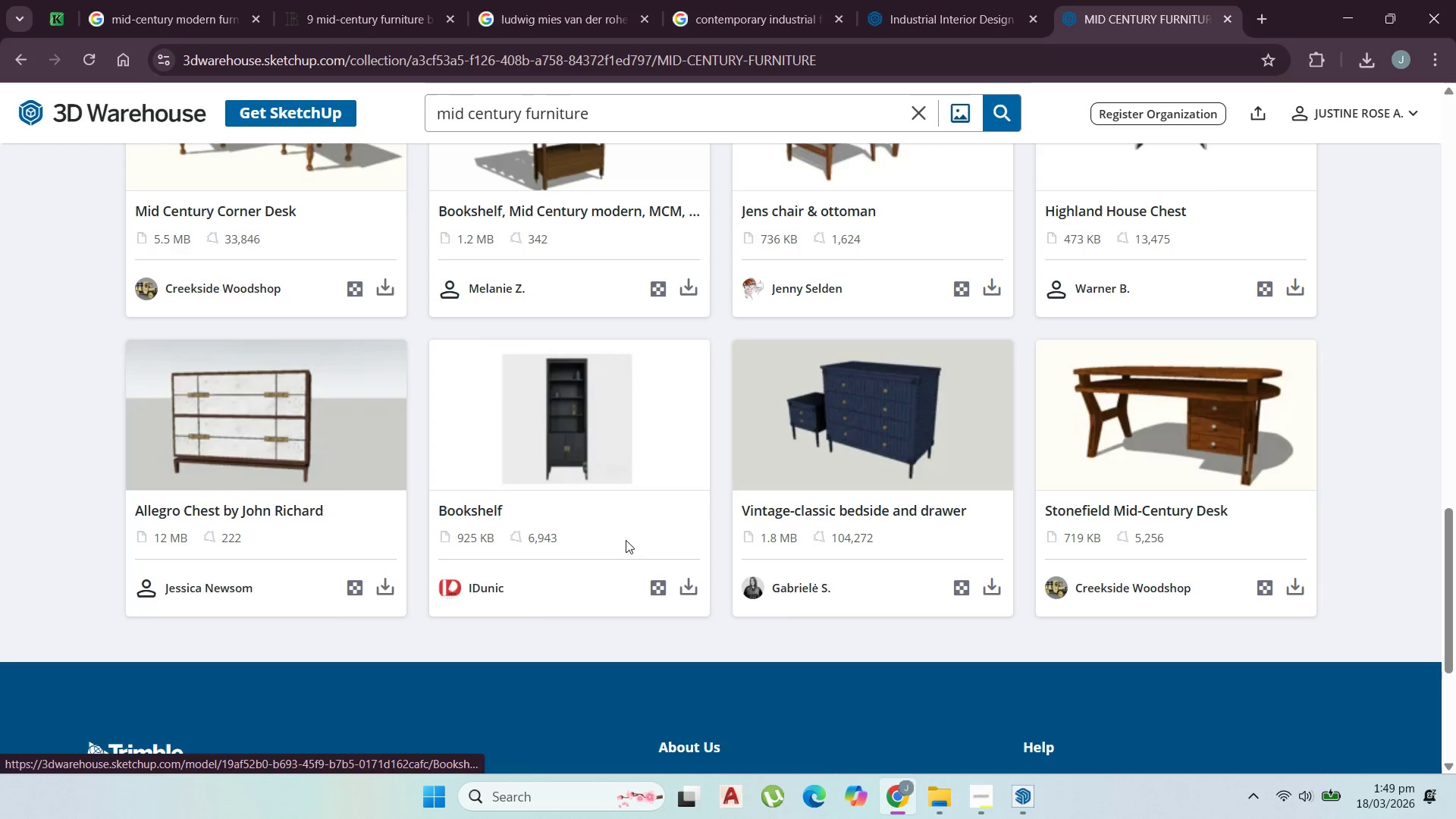 
scroll: coordinate [935, 322], scroll_direction: up, amount: 2.0
 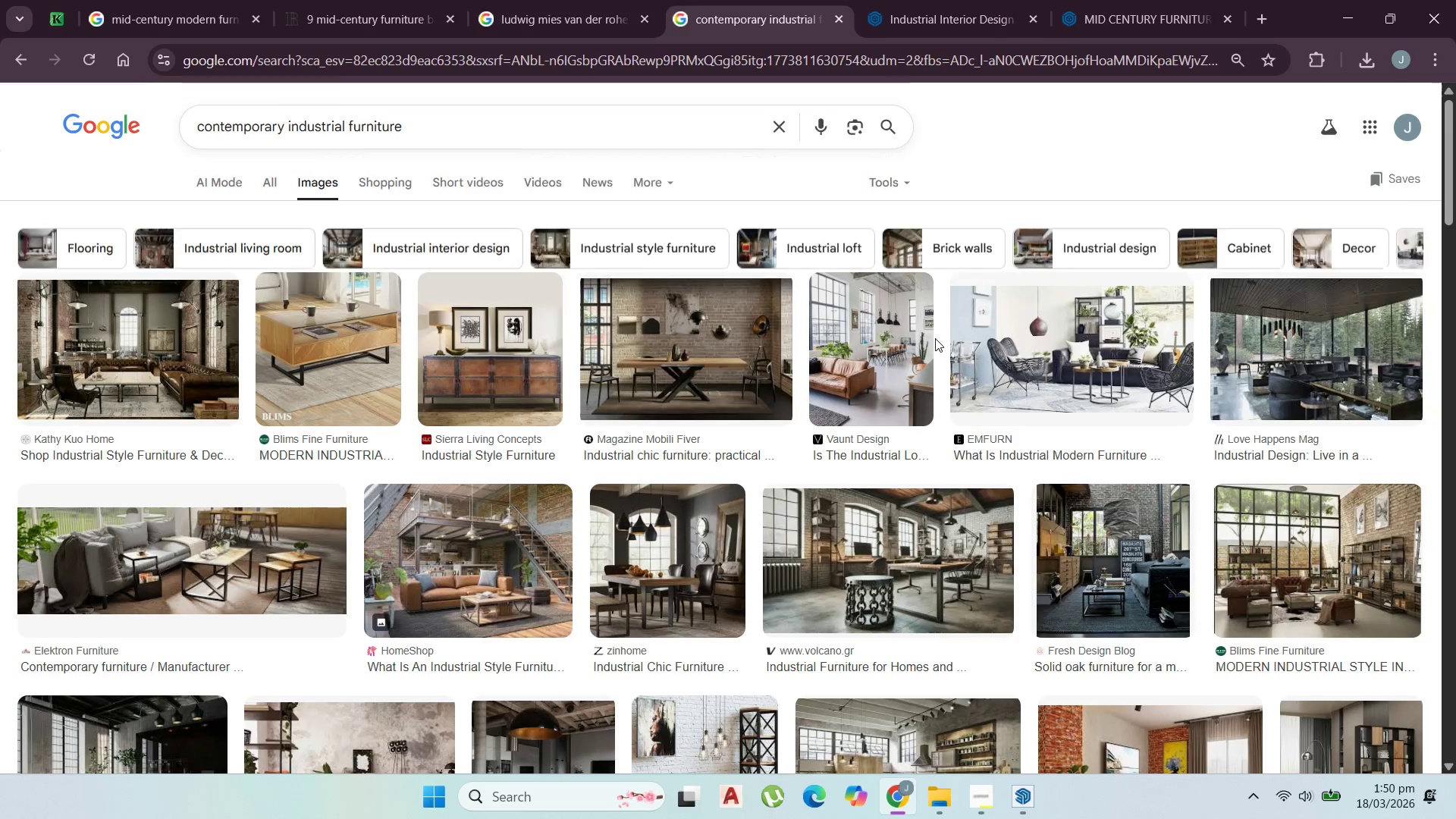 
mouse_move([918, 353])
 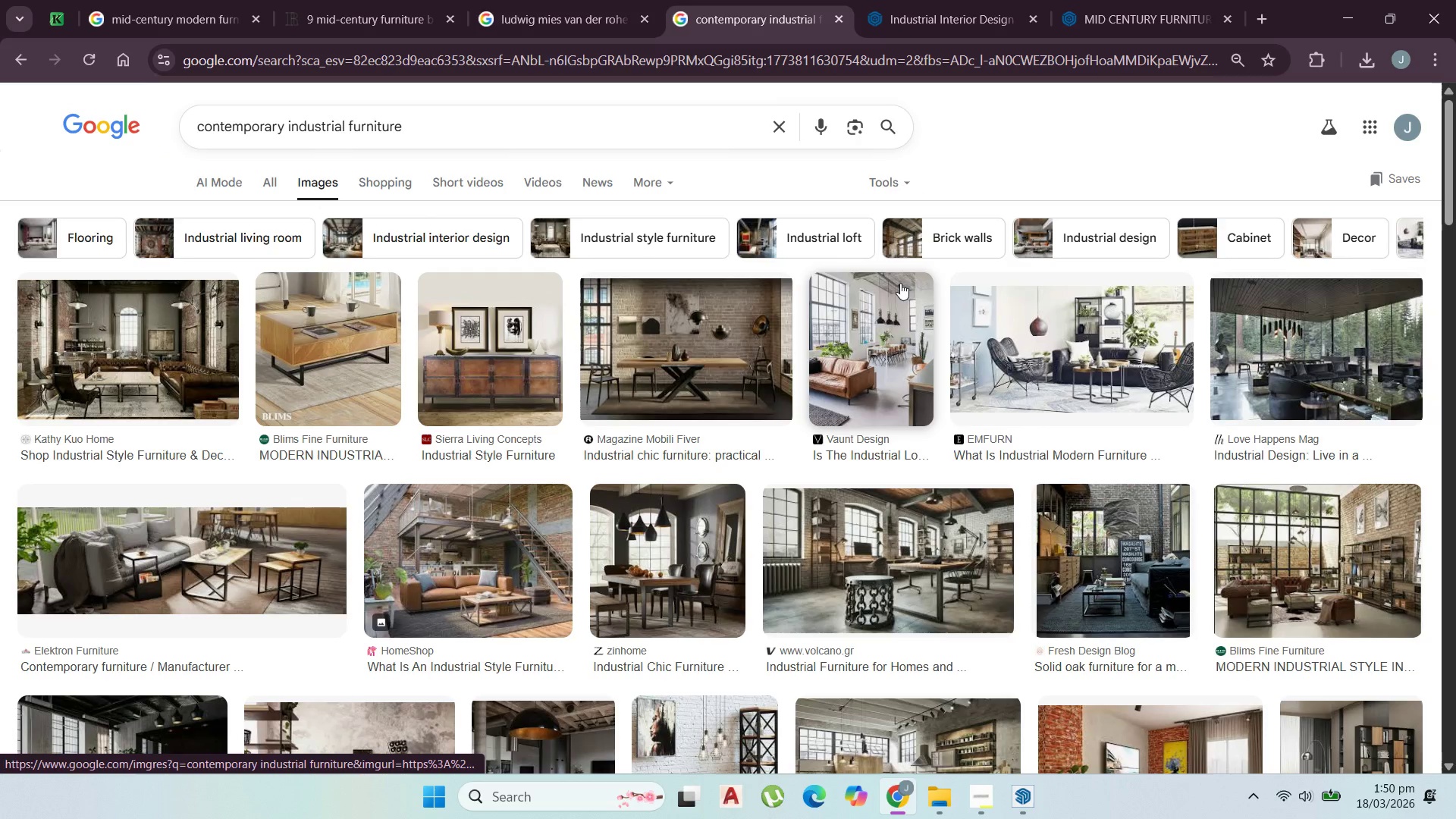 
scroll: coordinate [884, 379], scroll_direction: down, amount: 2.0
 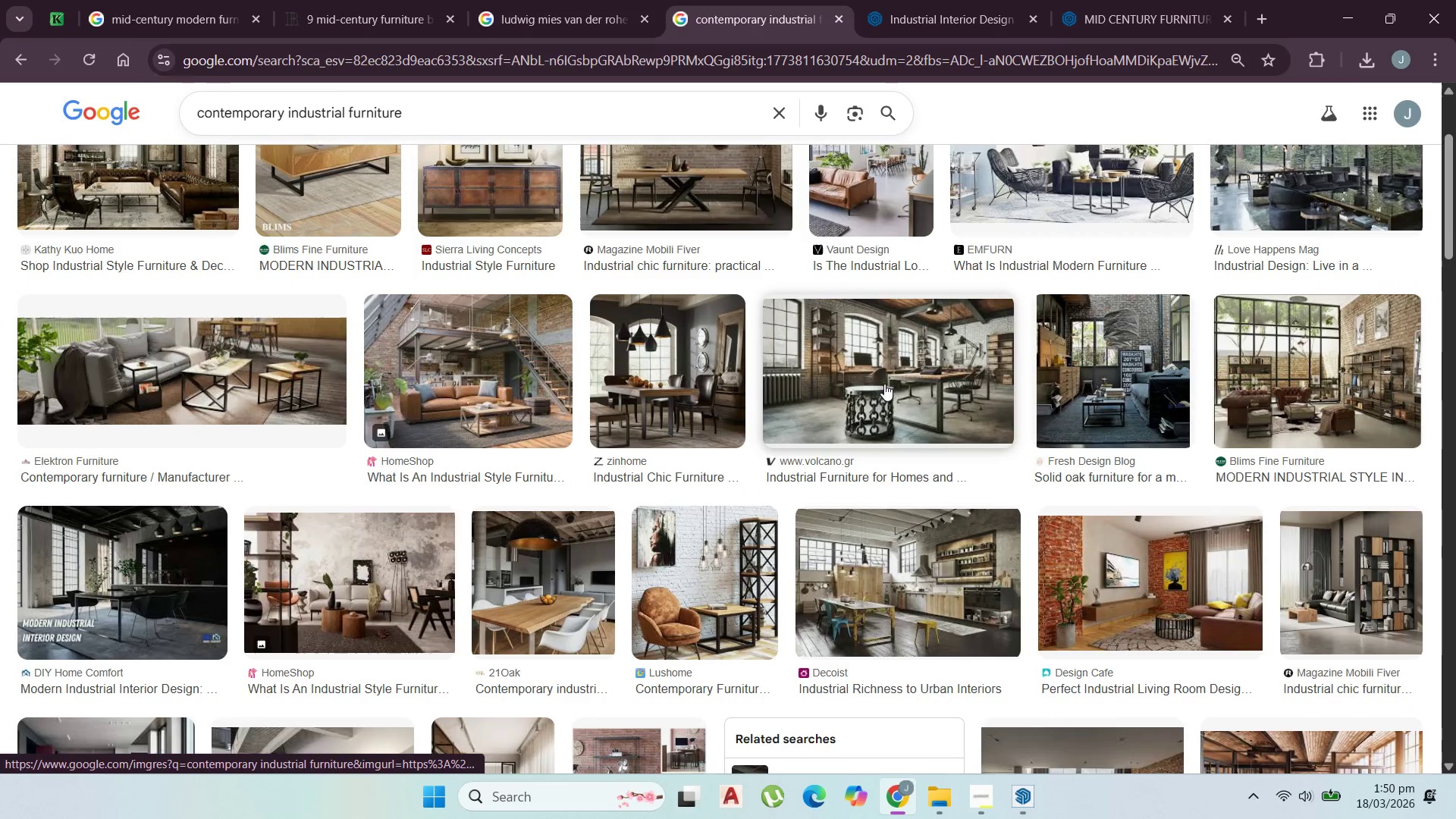 
mouse_move([903, 392])
 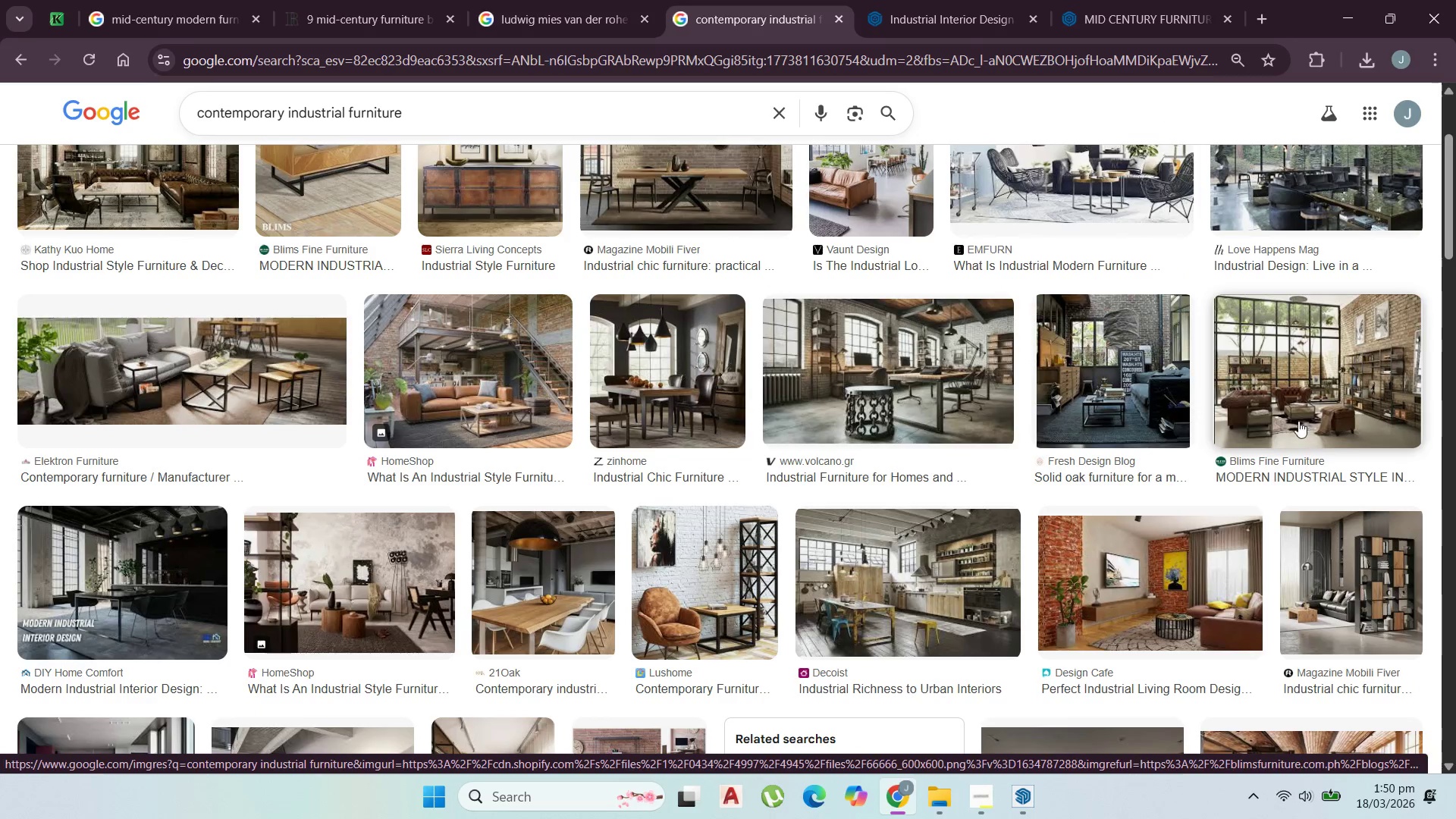 
left_click([1336, 397])
 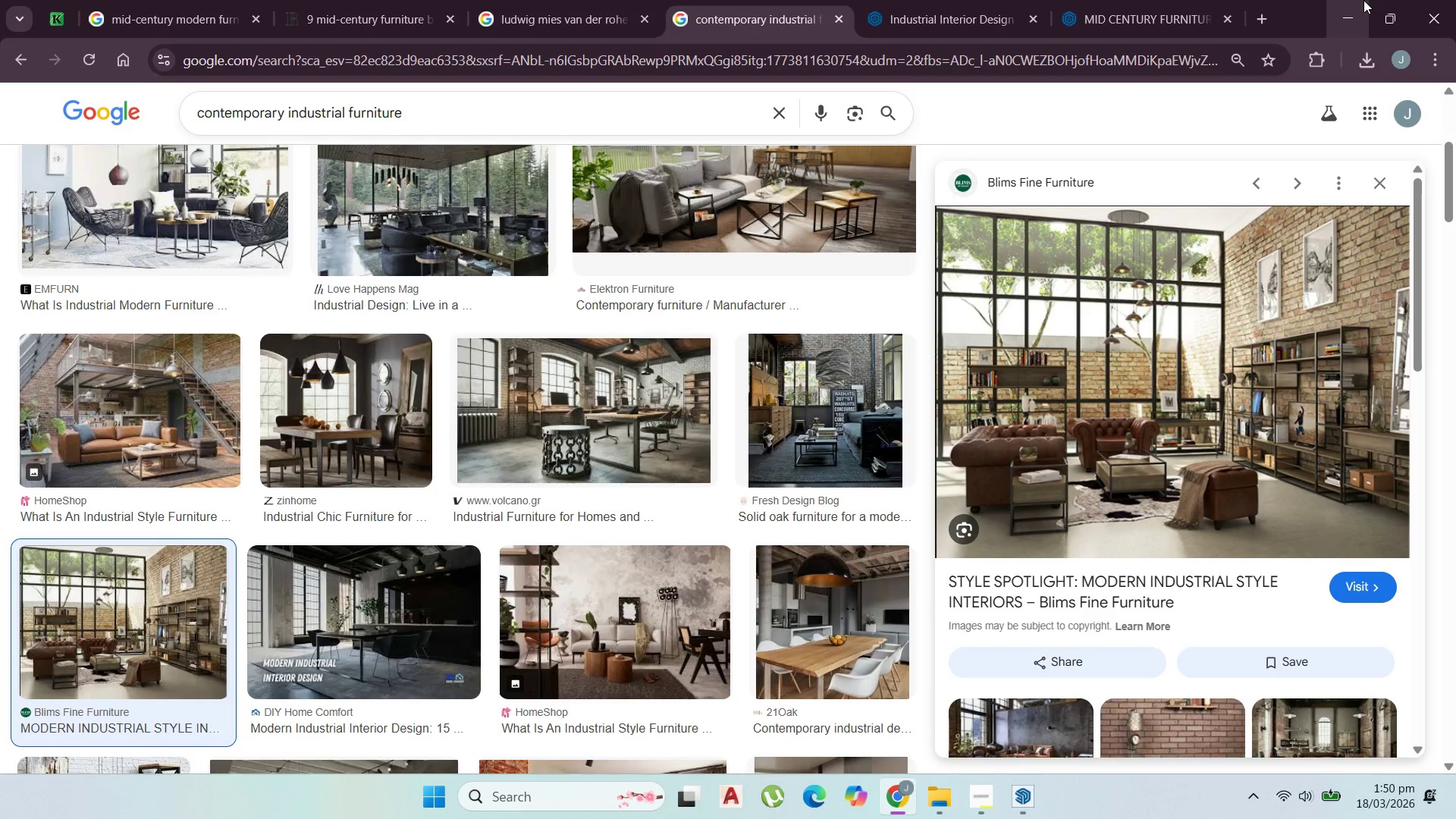 
left_click([1363, 0])
 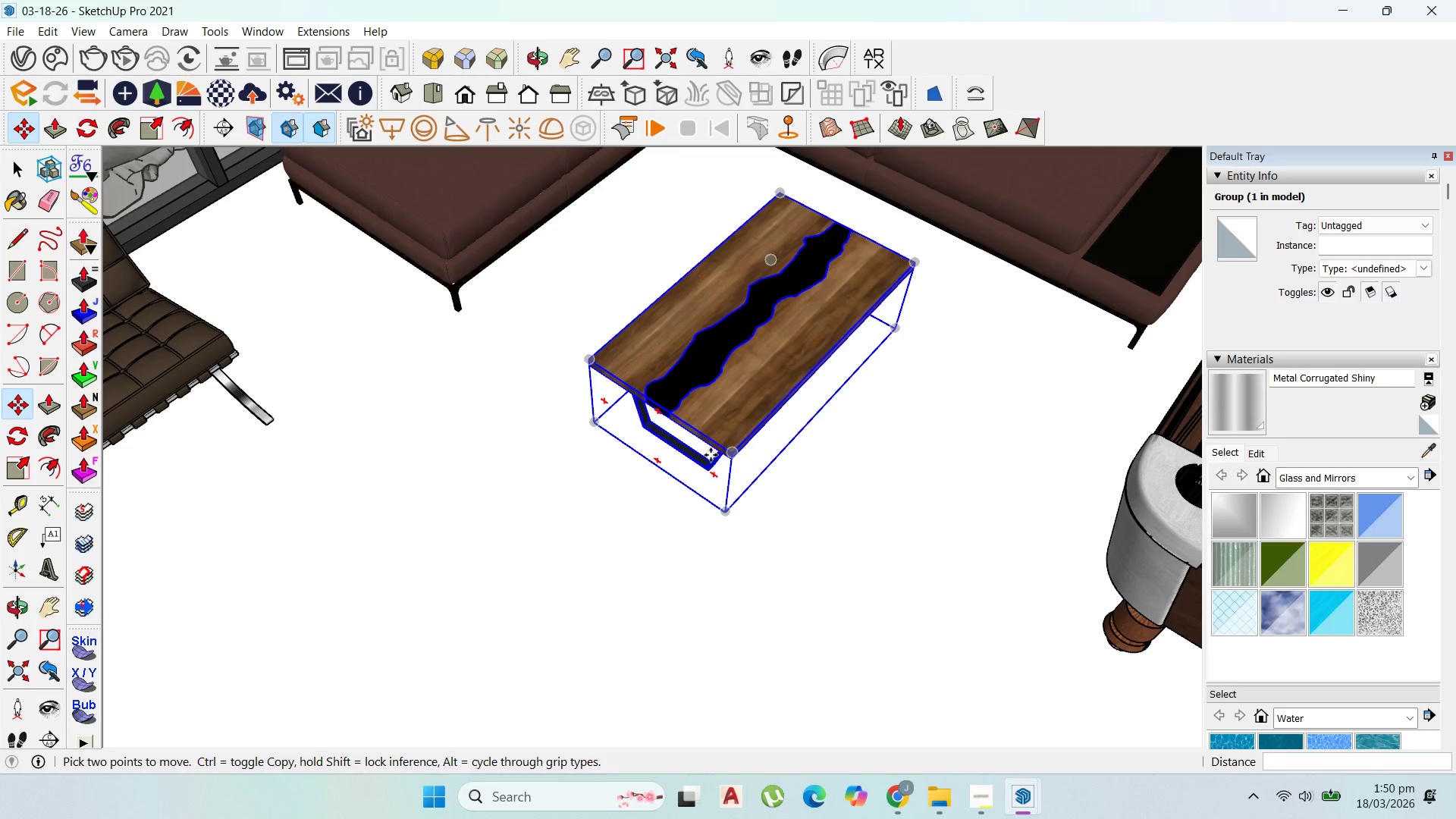 
scroll: coordinate [526, 468], scroll_direction: down, amount: 3.0
 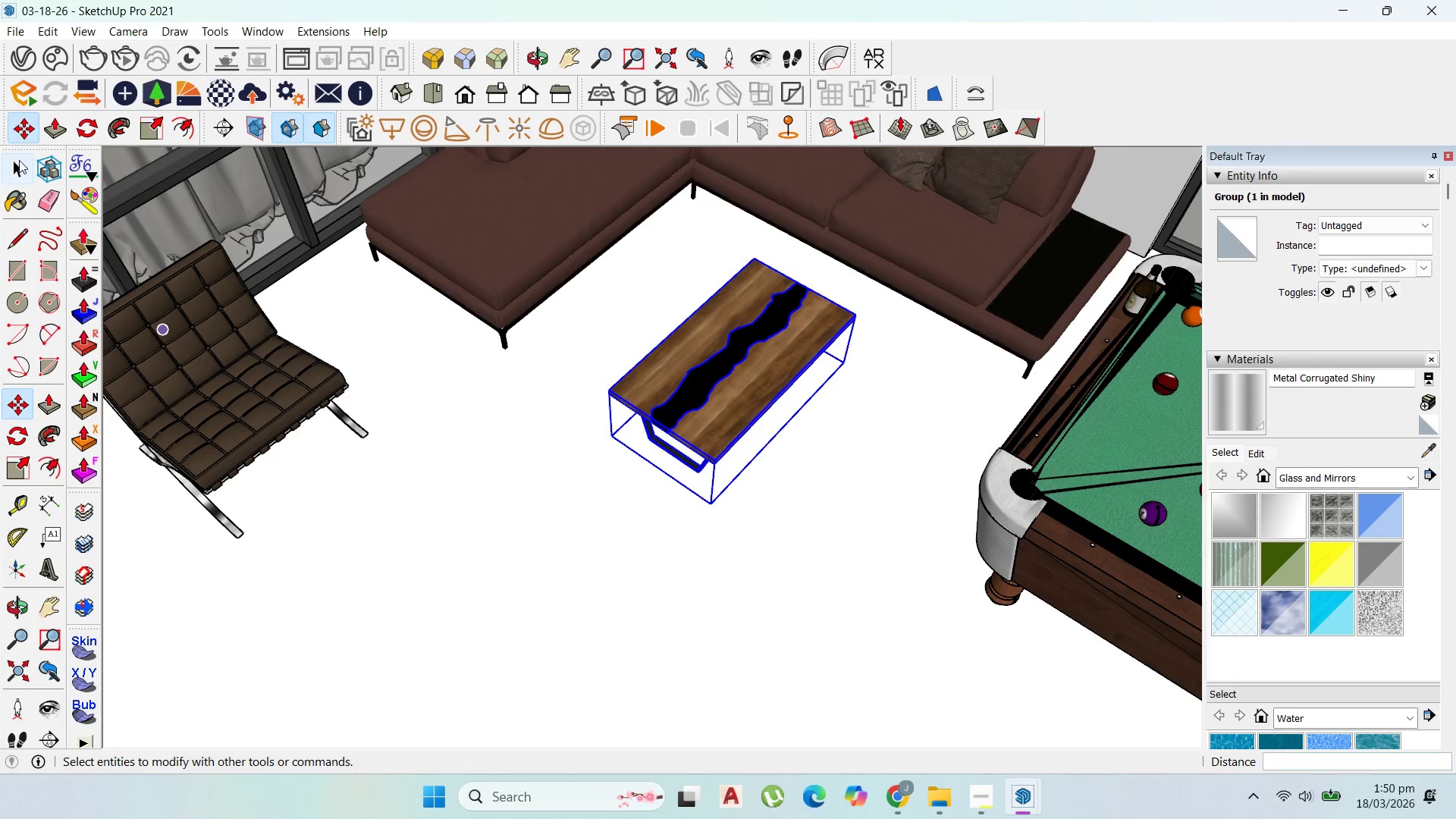 
left_click([19, 161])
 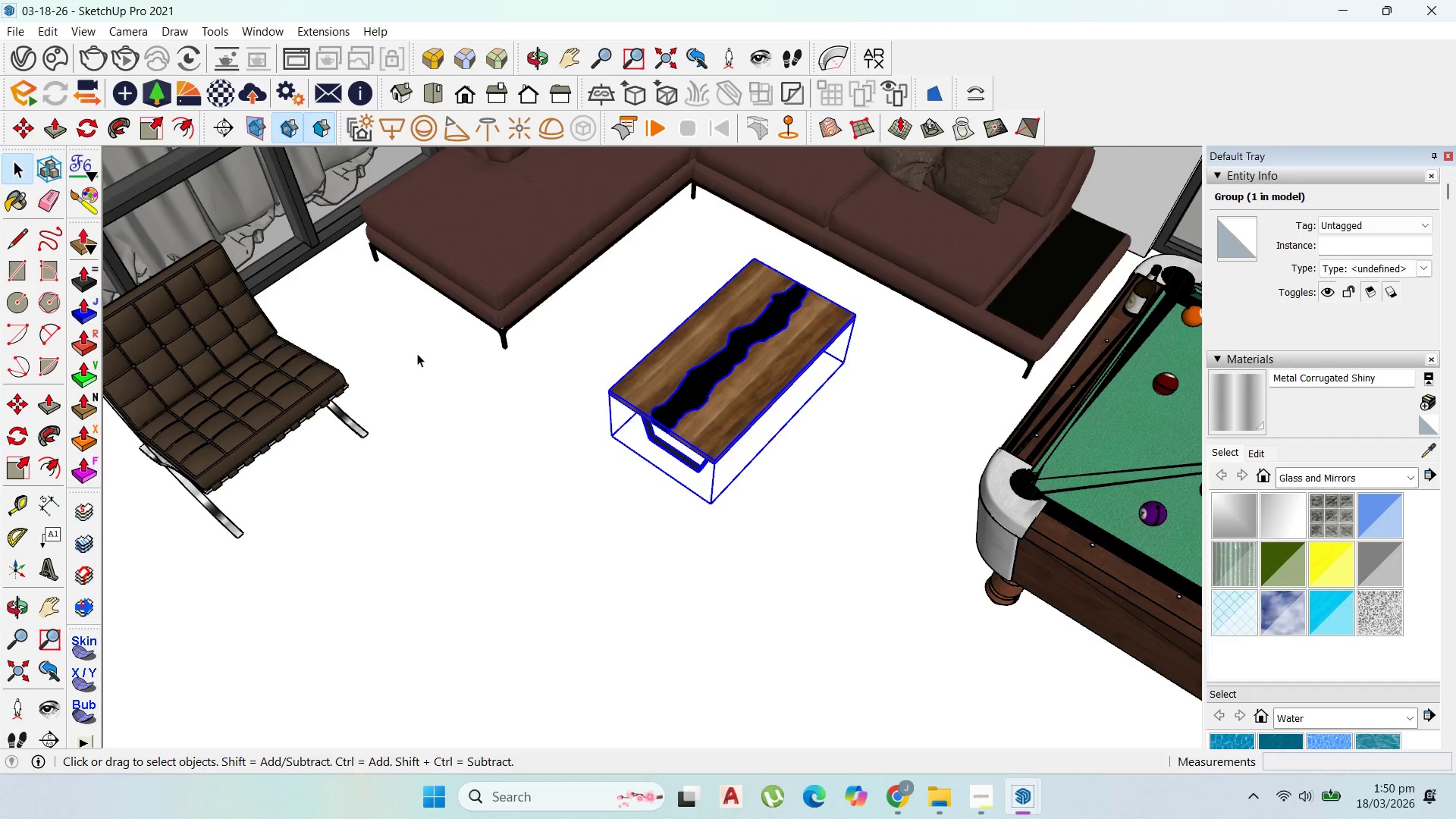 
scroll: coordinate [714, 300], scroll_direction: down, amount: 19.0
 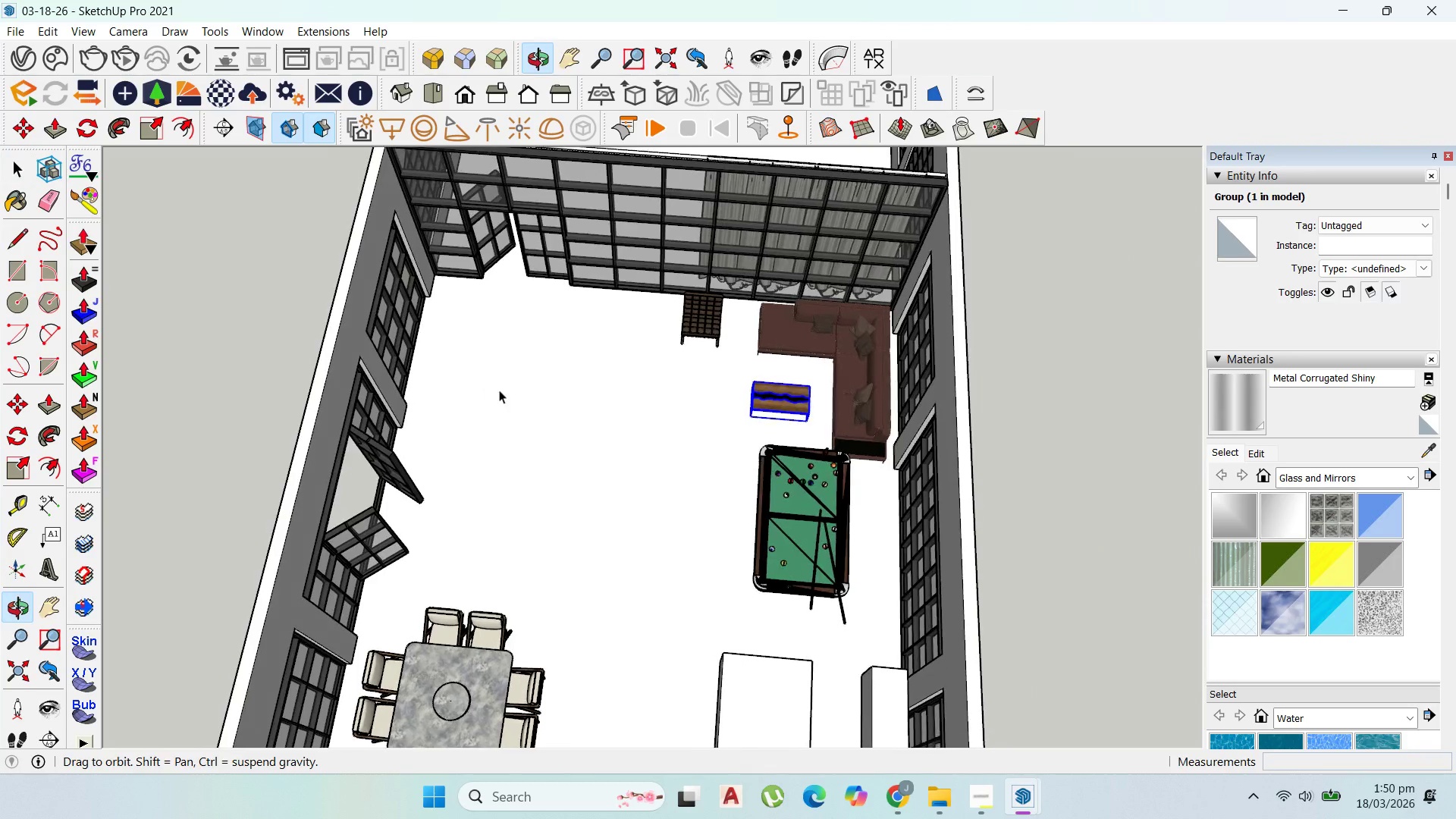 
scroll: coordinate [496, 368], scroll_direction: up, amount: 4.0
 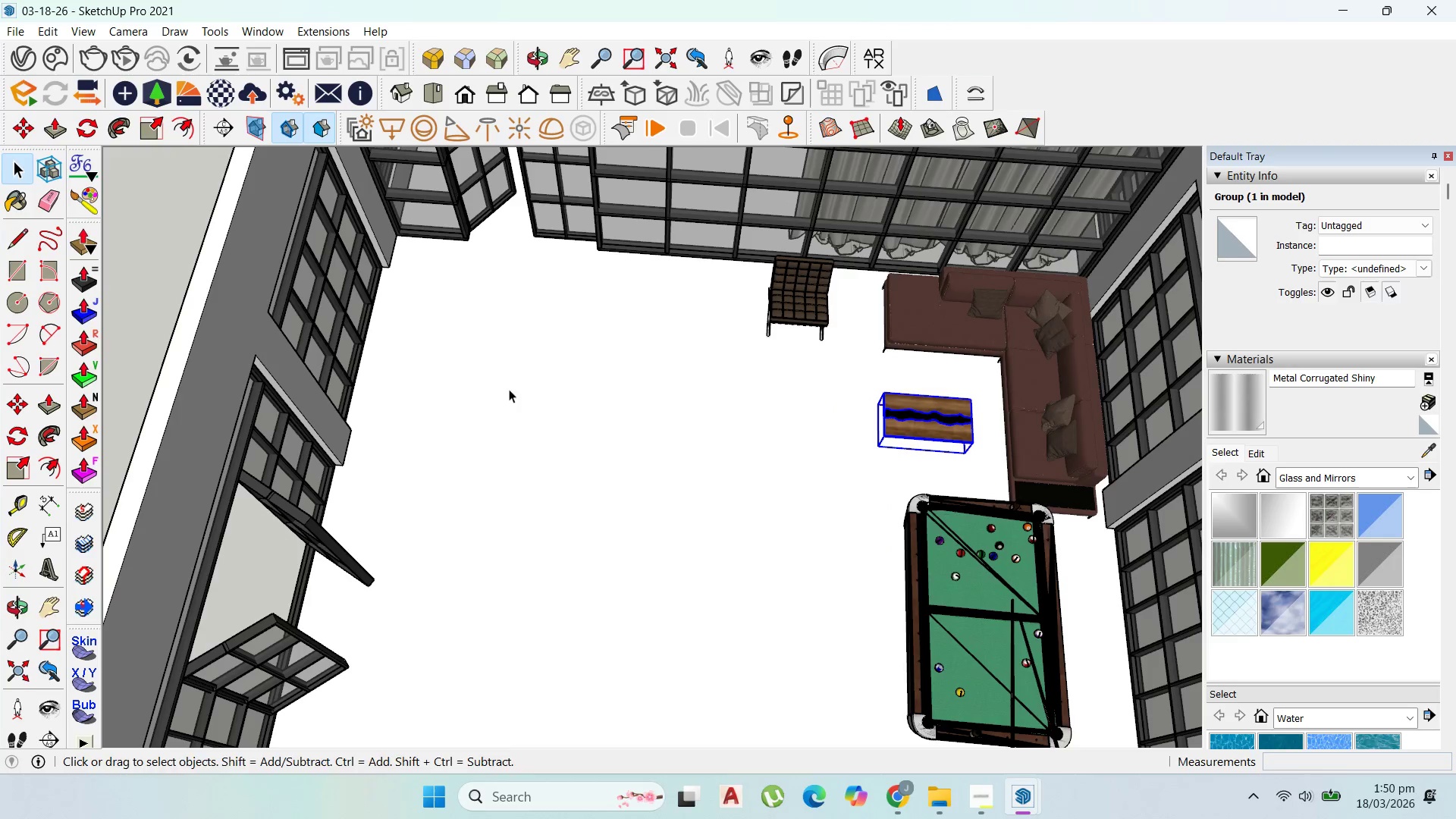 
scroll: coordinate [629, 397], scroll_direction: down, amount: 1.0
 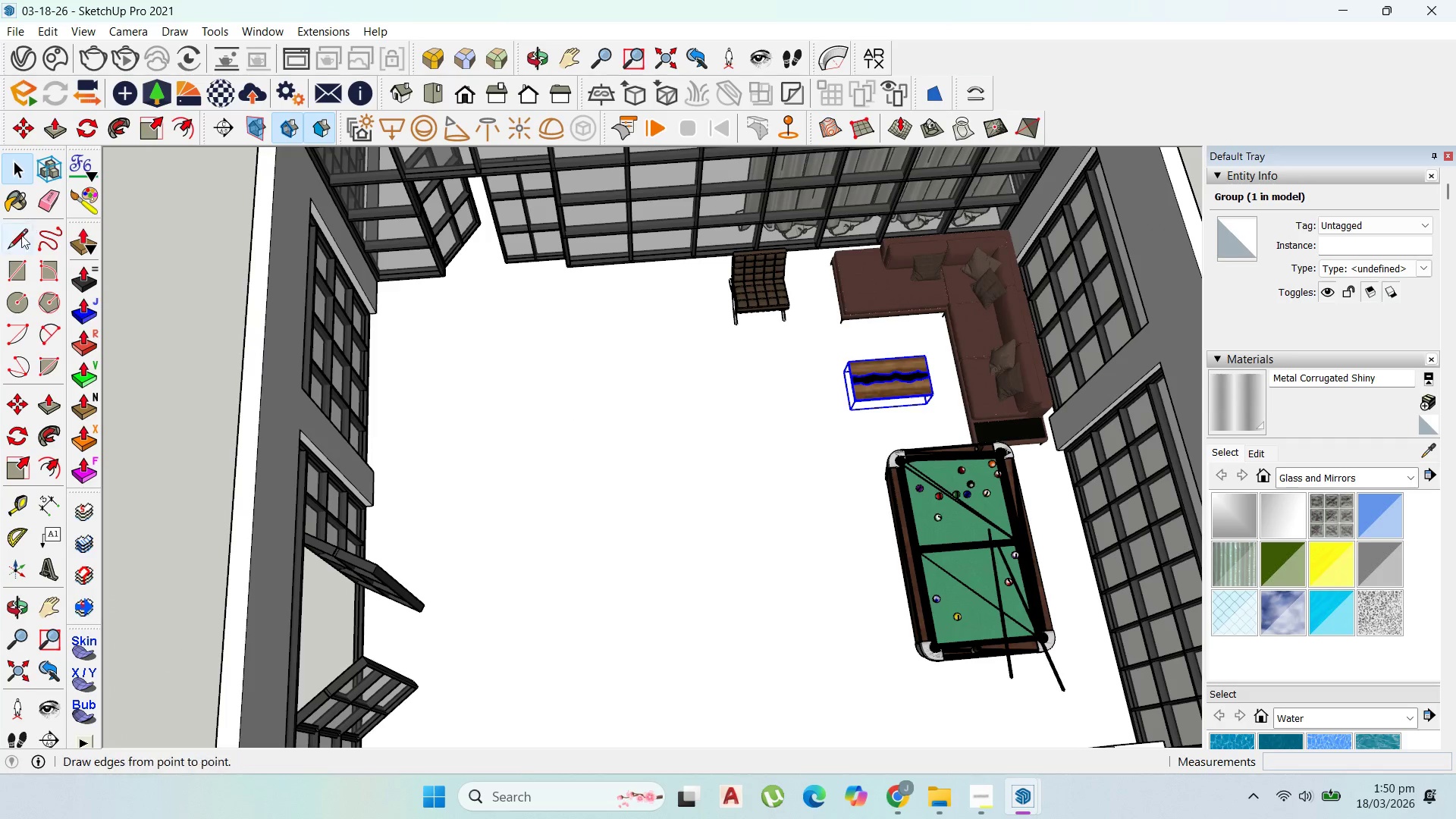 
left_click([16, 265])
 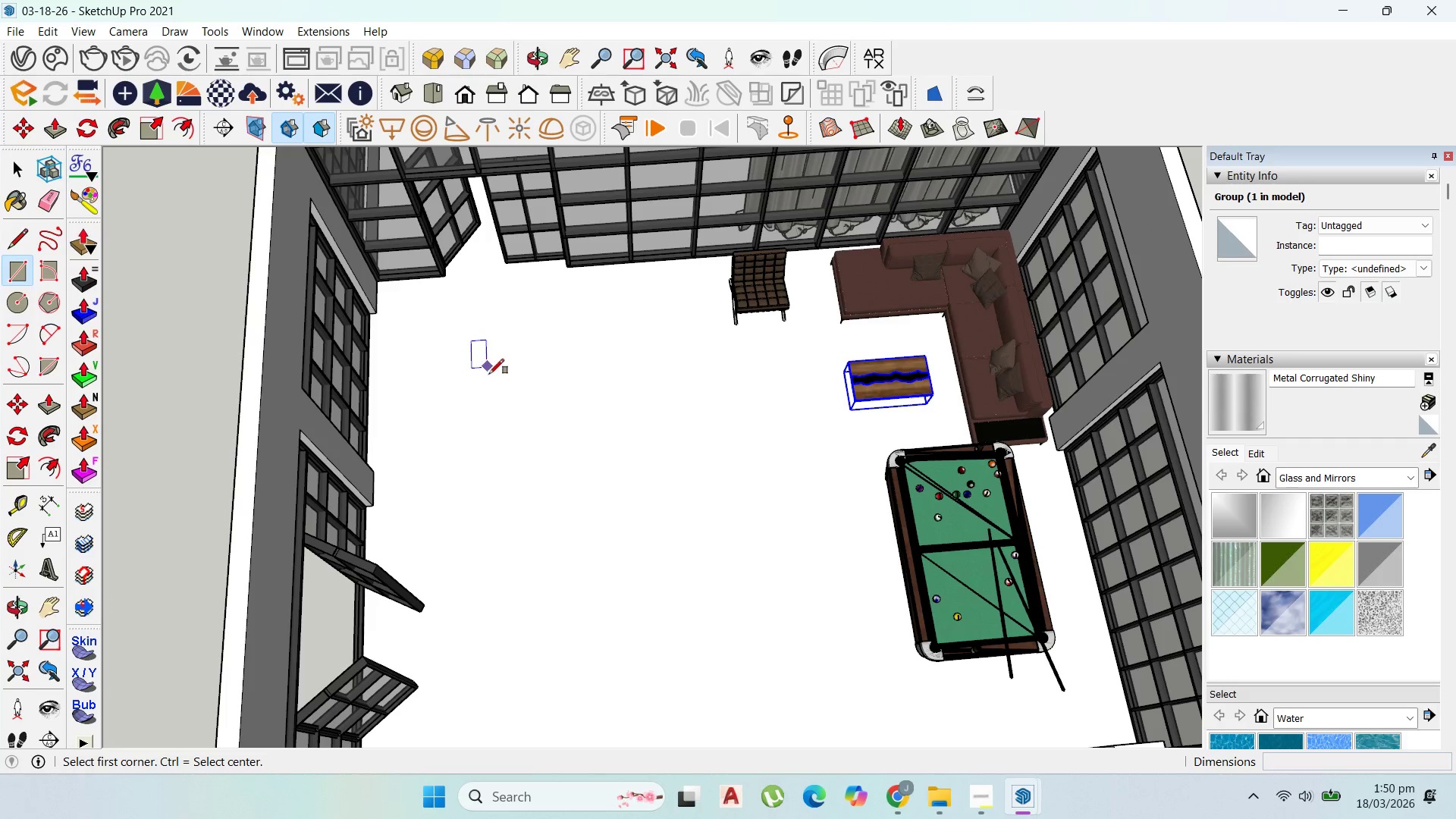 
scroll: coordinate [489, 379], scroll_direction: down, amount: 3.0
 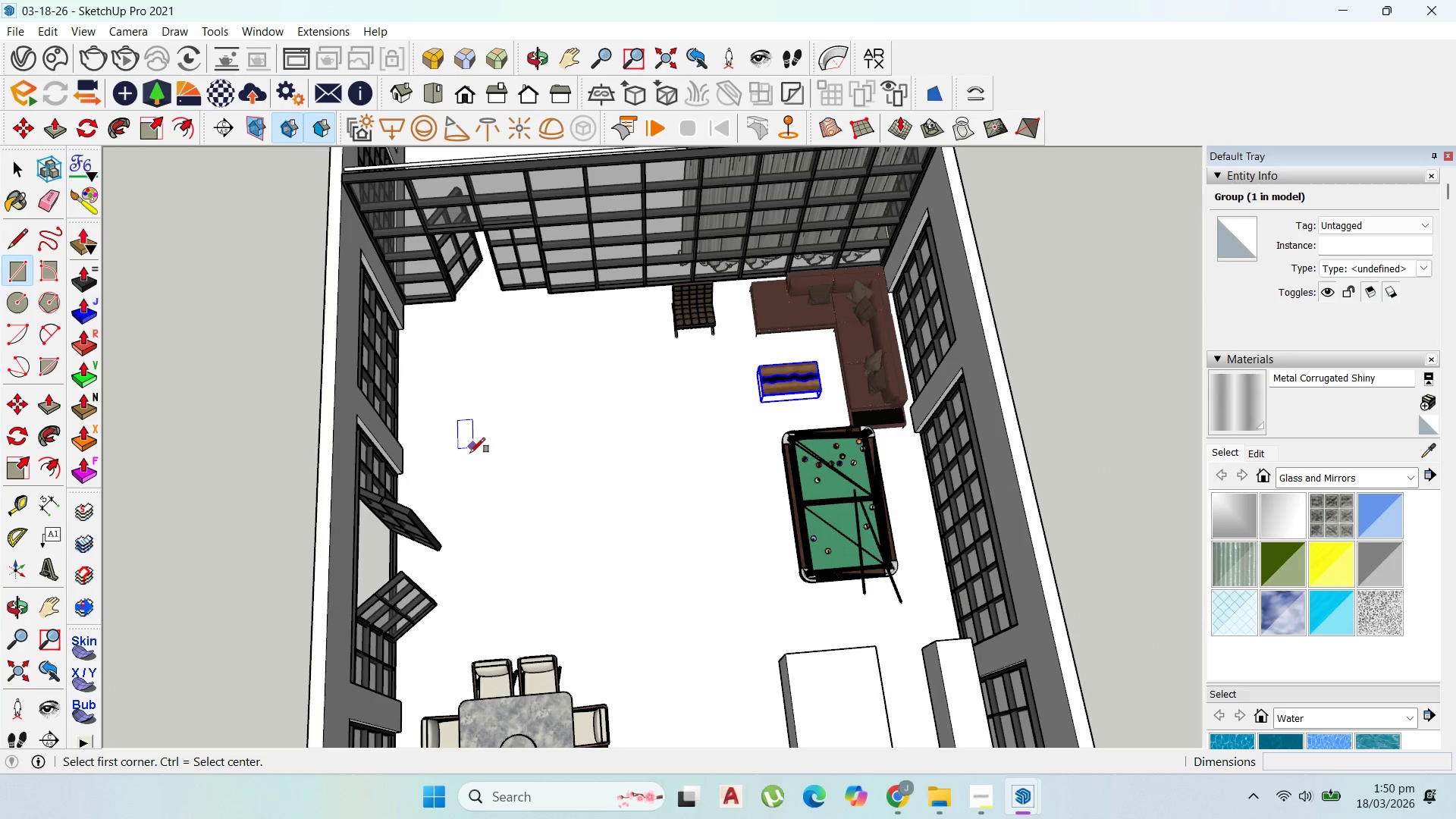 
scroll: coordinate [808, 498], scroll_direction: up, amount: 6.0
 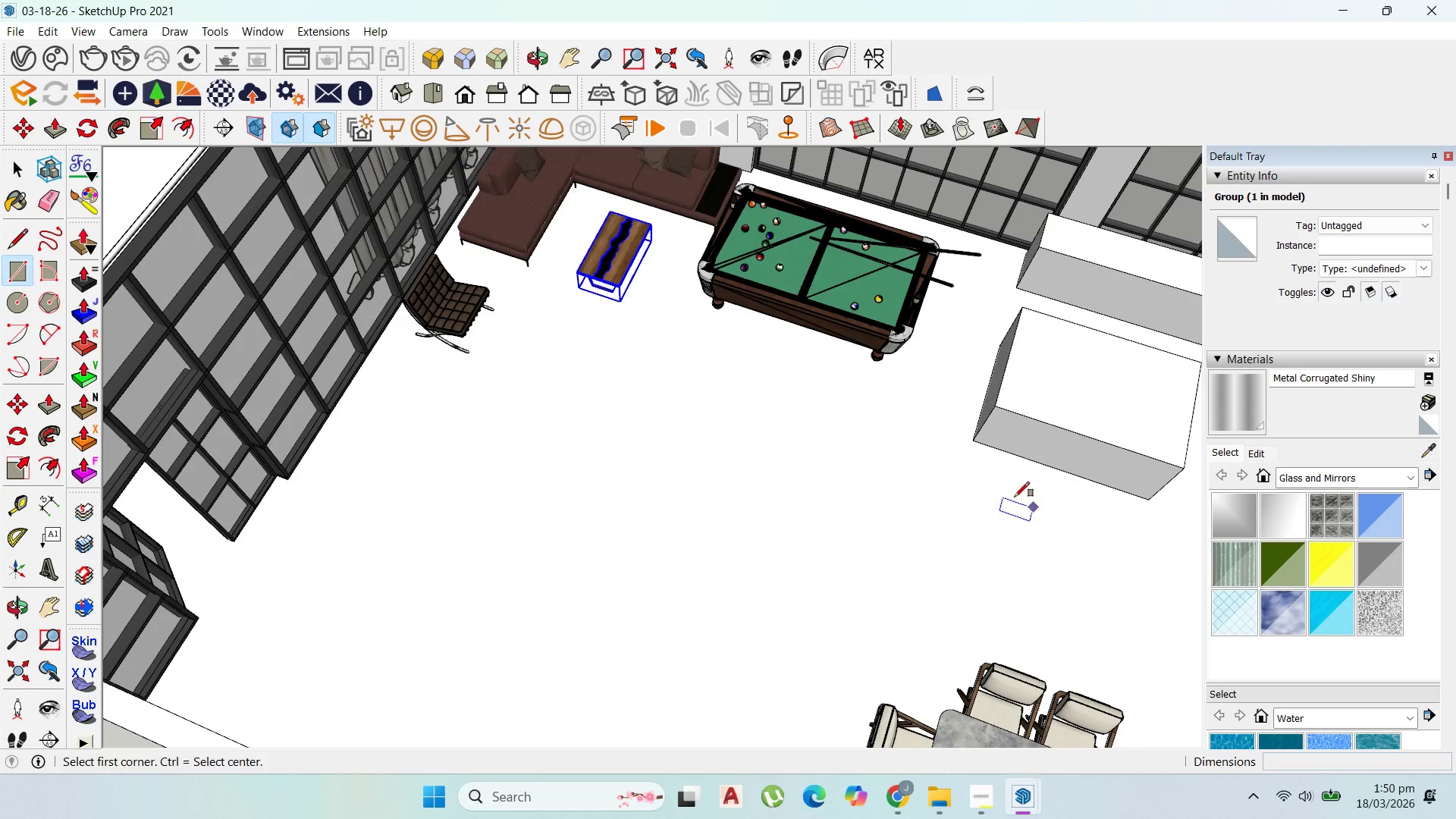 
scroll: coordinate [796, 384], scroll_direction: down, amount: 3.0
 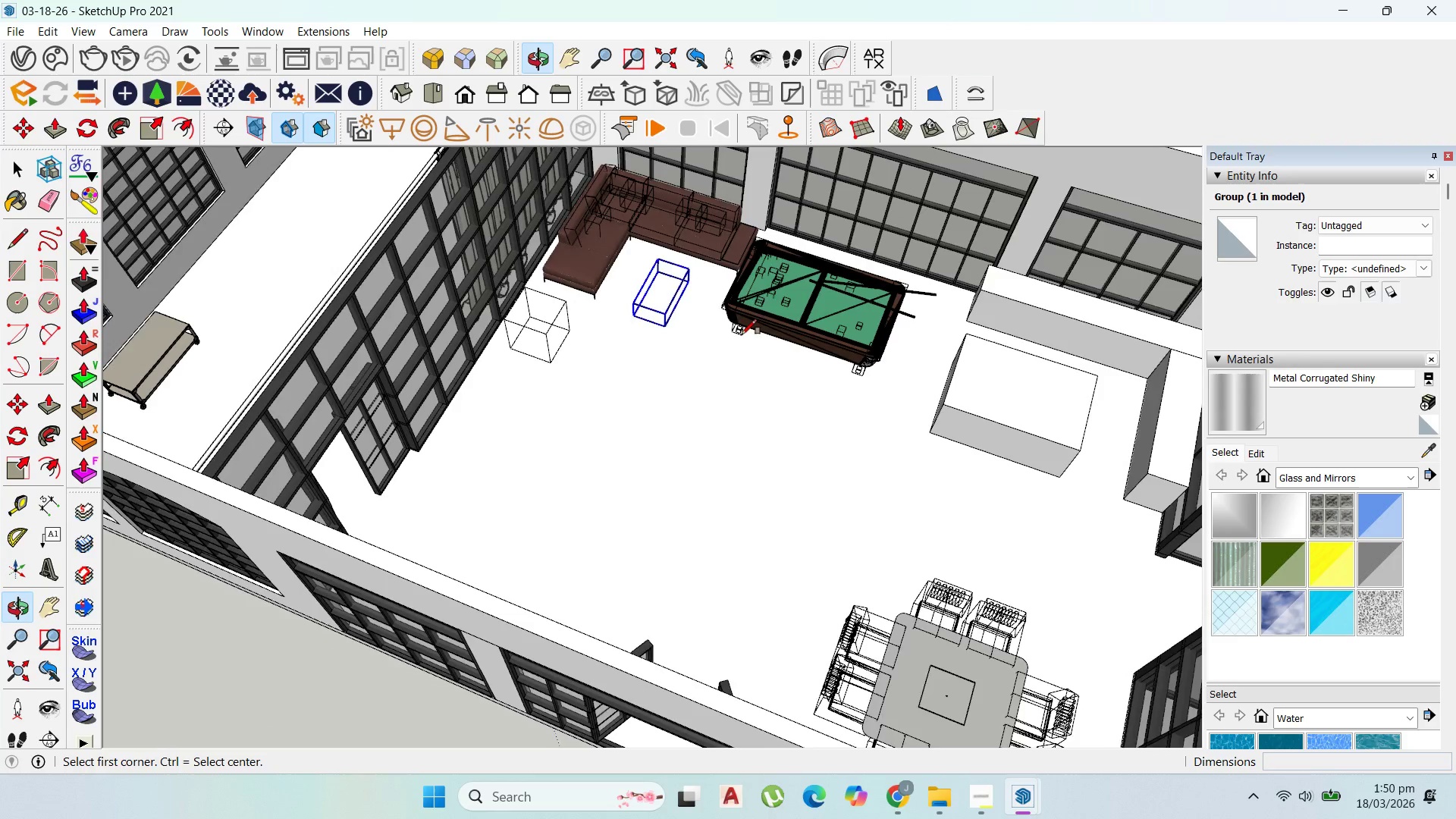 
scroll: coordinate [731, 490], scroll_direction: up, amount: 20.0
 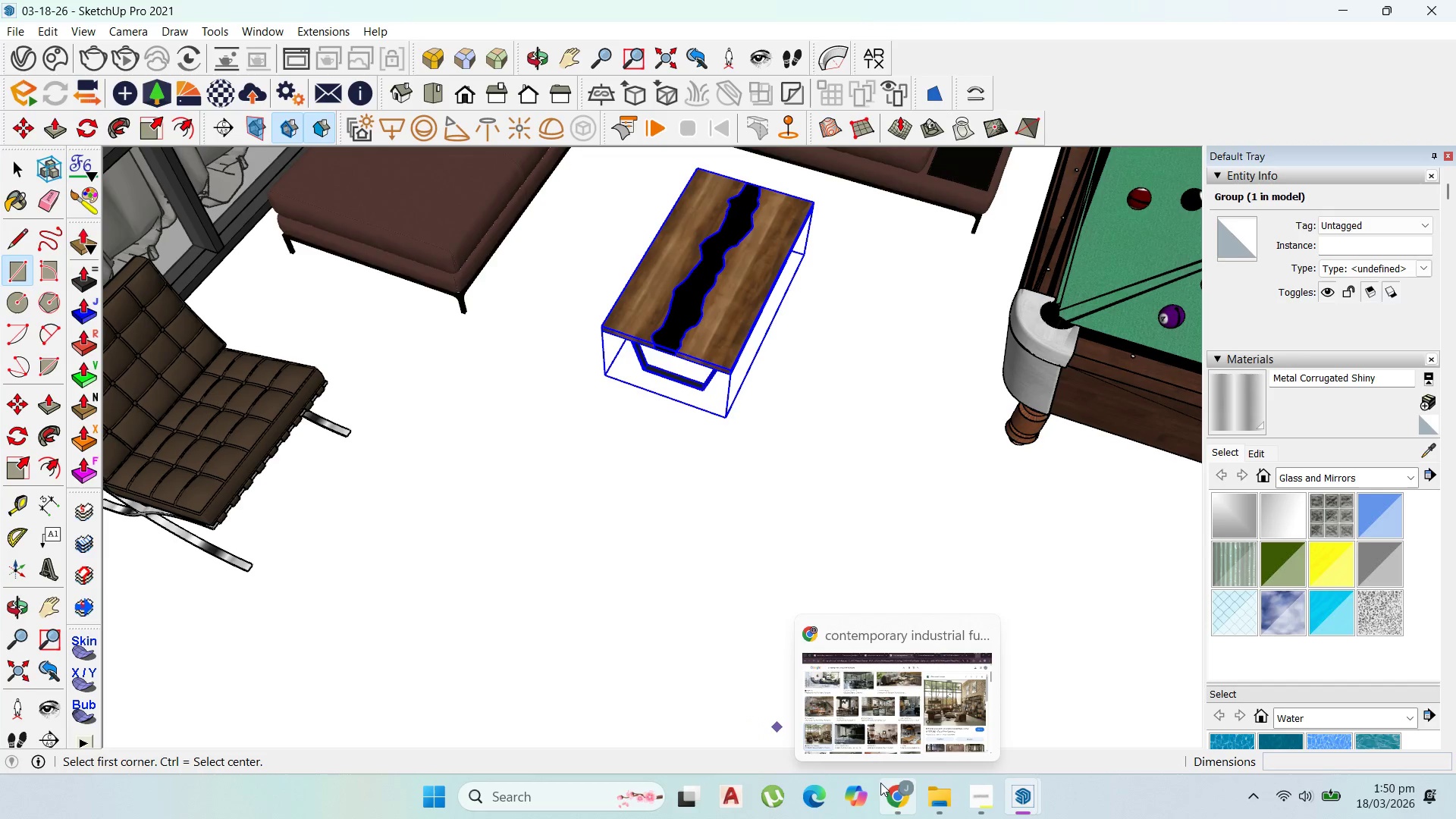 
left_click([896, 699])
 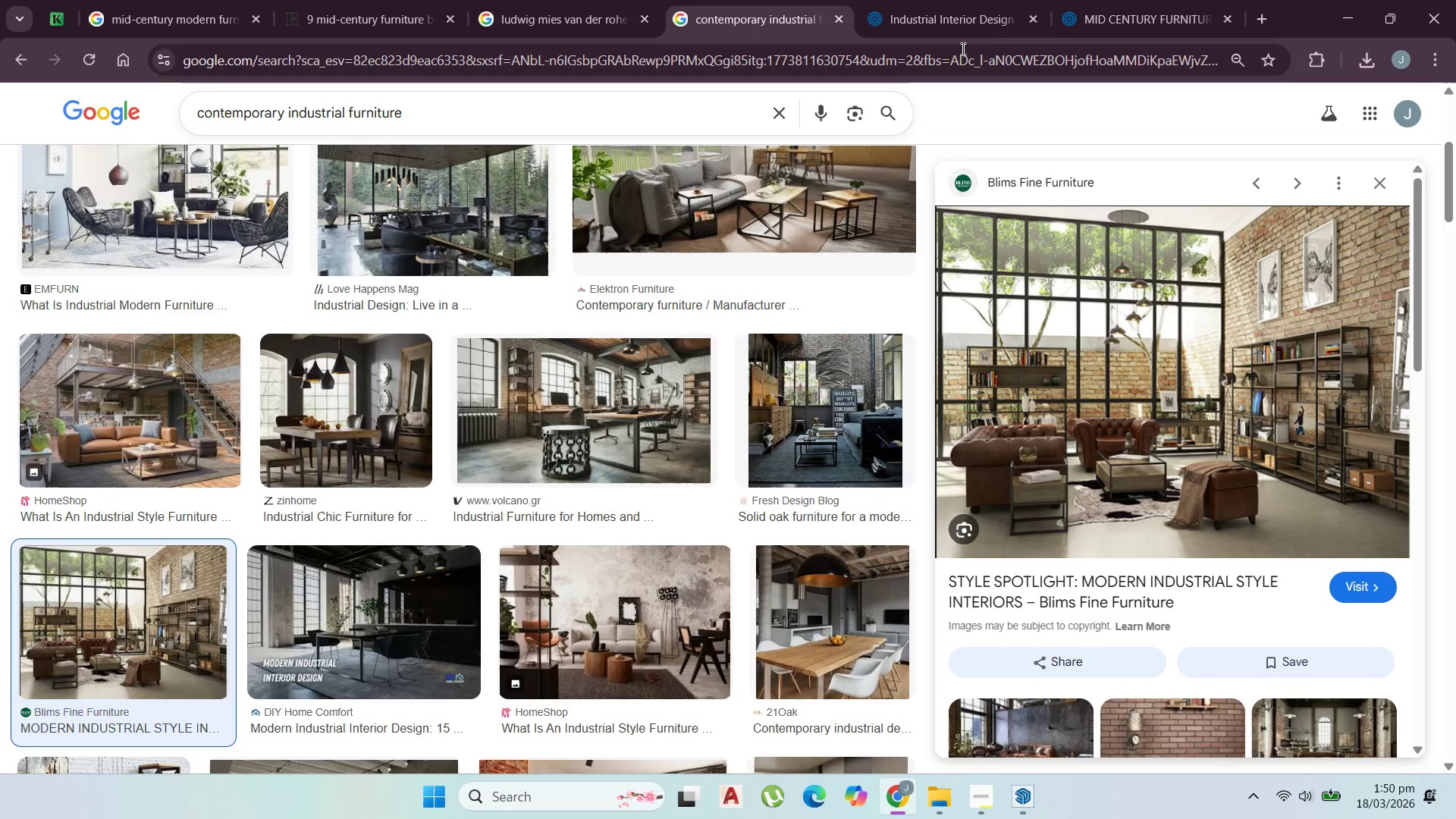 
left_click([1087, 0])
 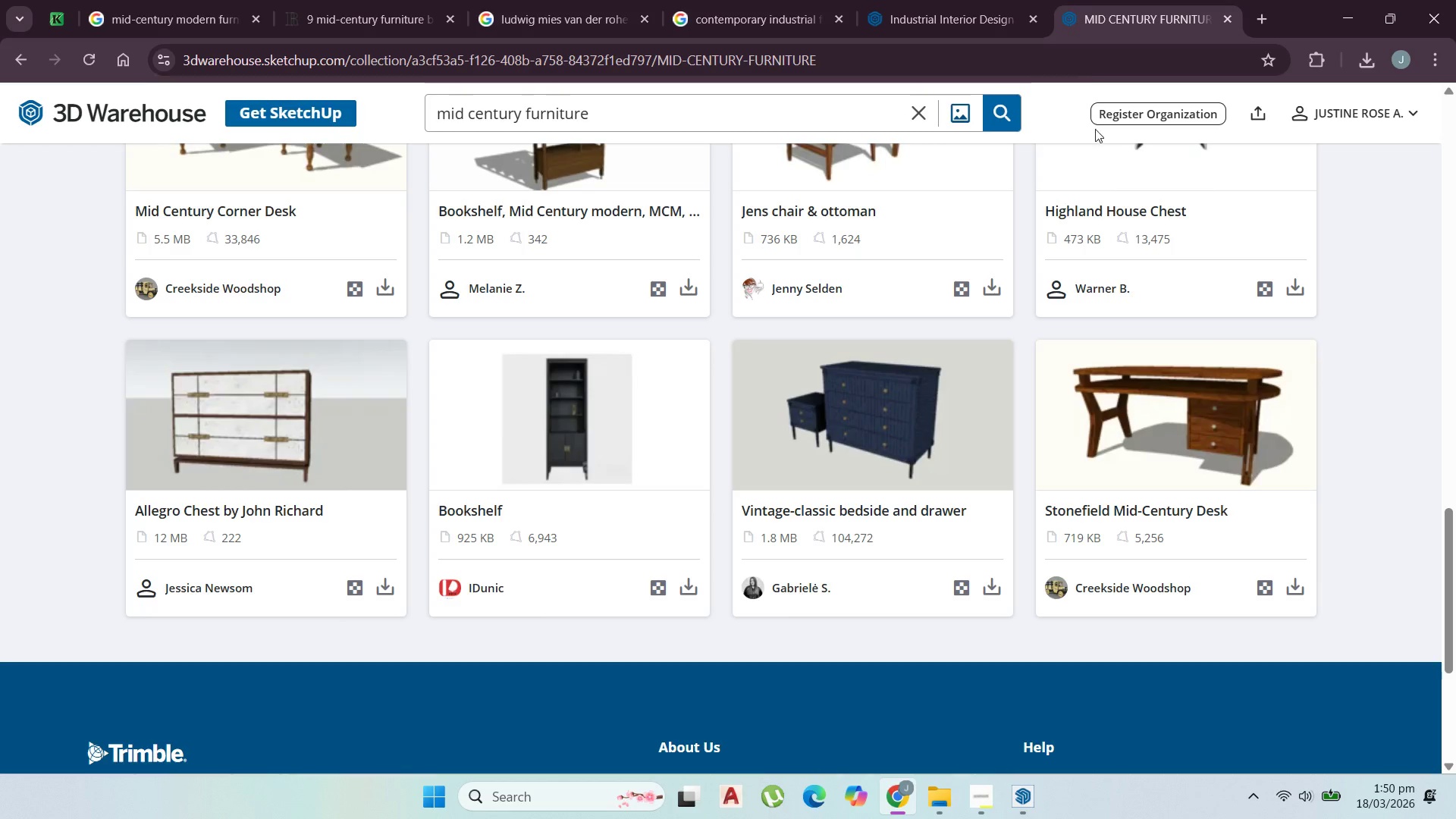 
scroll: coordinate [644, 297], scroll_direction: down, amount: 3.0
 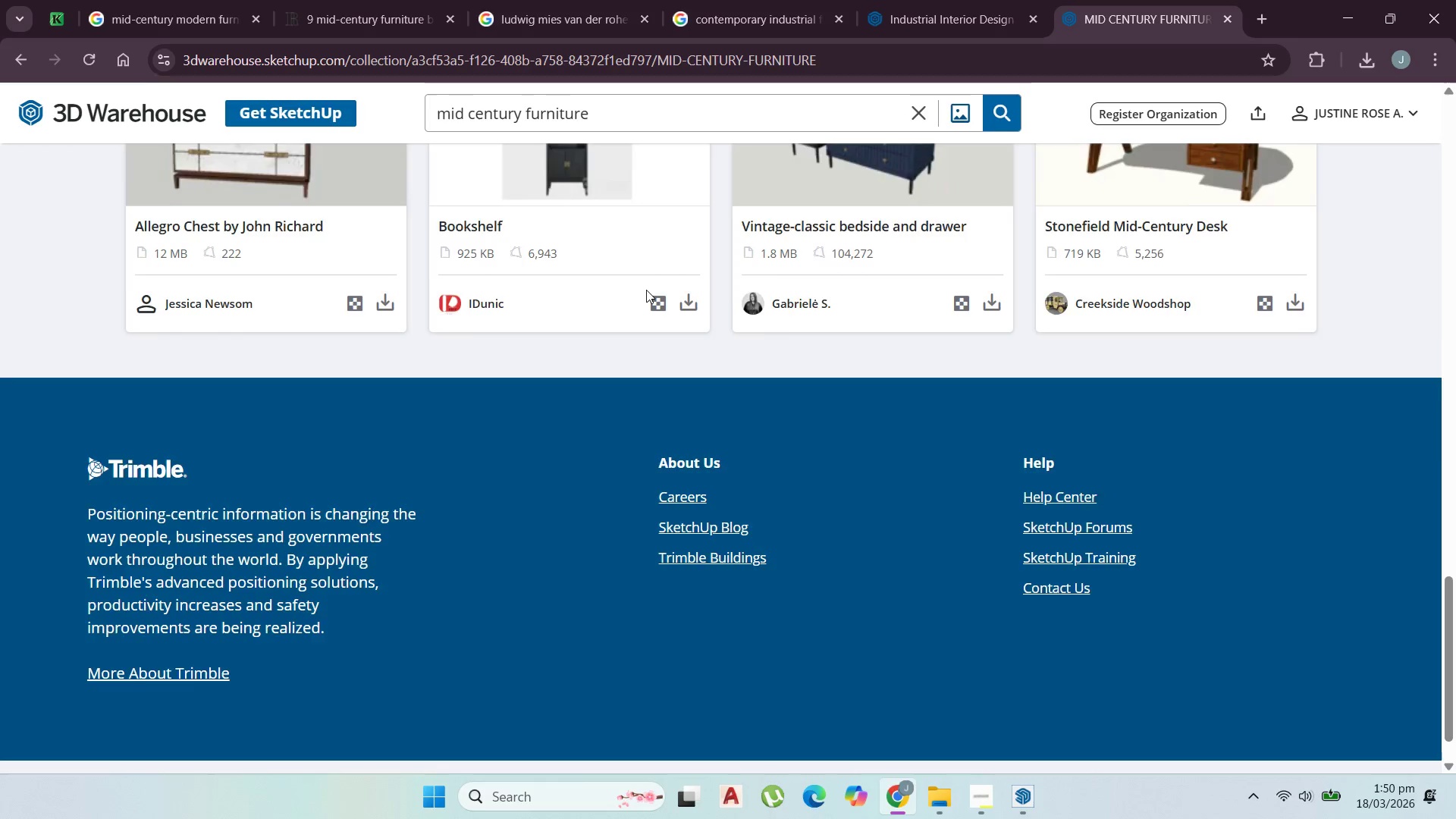 
scroll: coordinate [658, 312], scroll_direction: up, amount: 6.0
 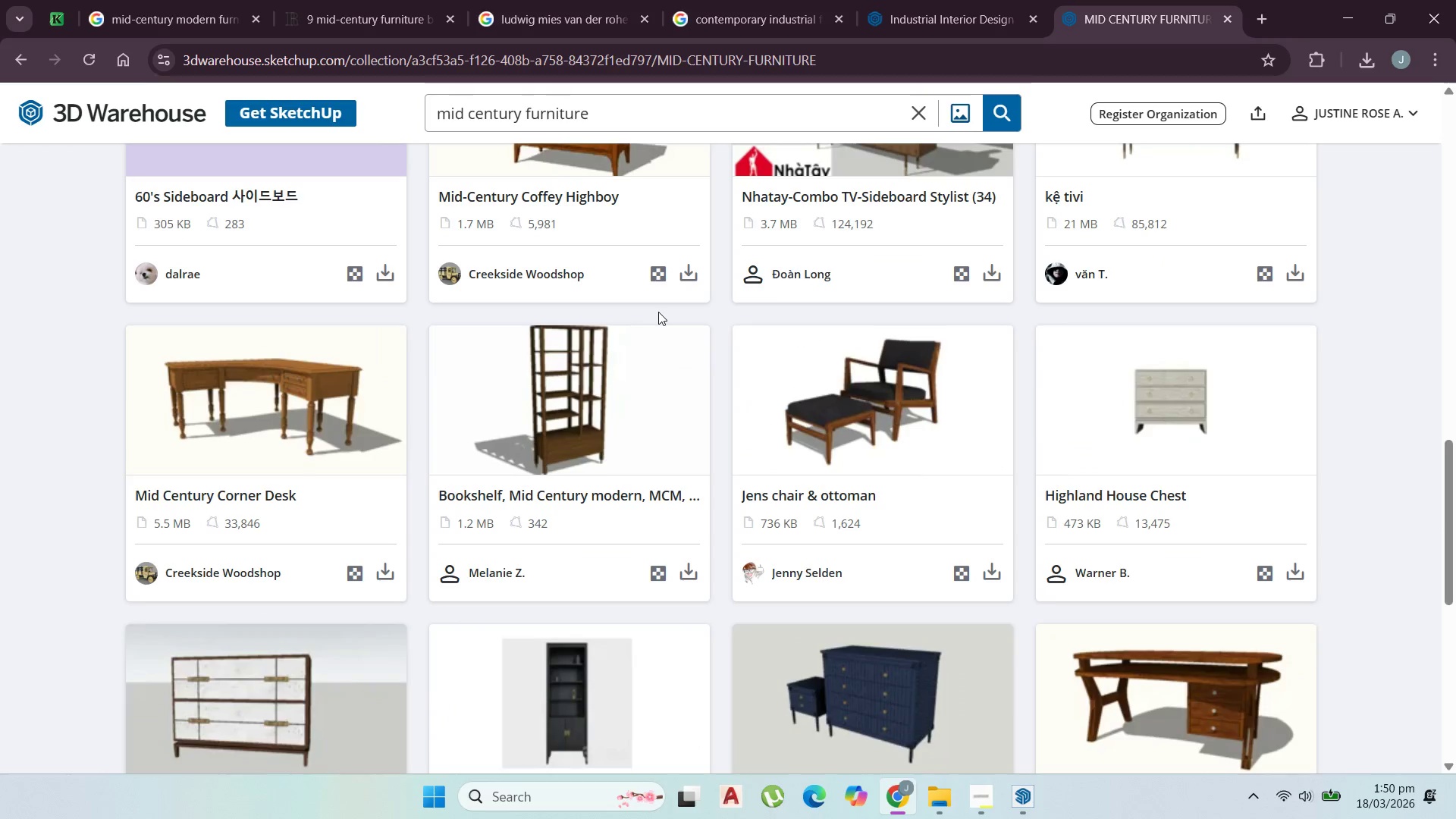 
scroll: coordinate [727, 404], scroll_direction: down, amount: 5.0
 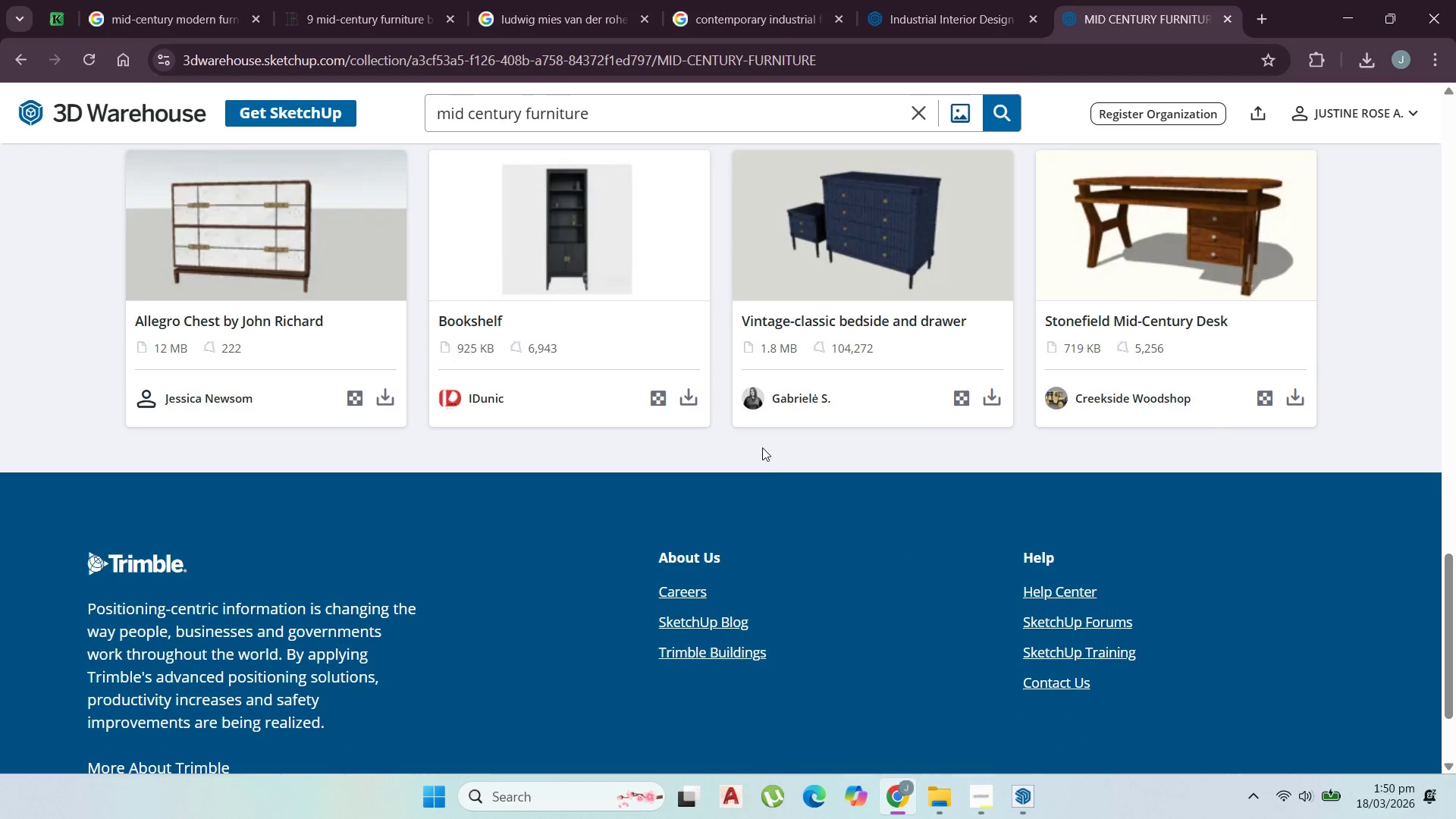 
scroll: coordinate [754, 369], scroll_direction: up, amount: 10.0
 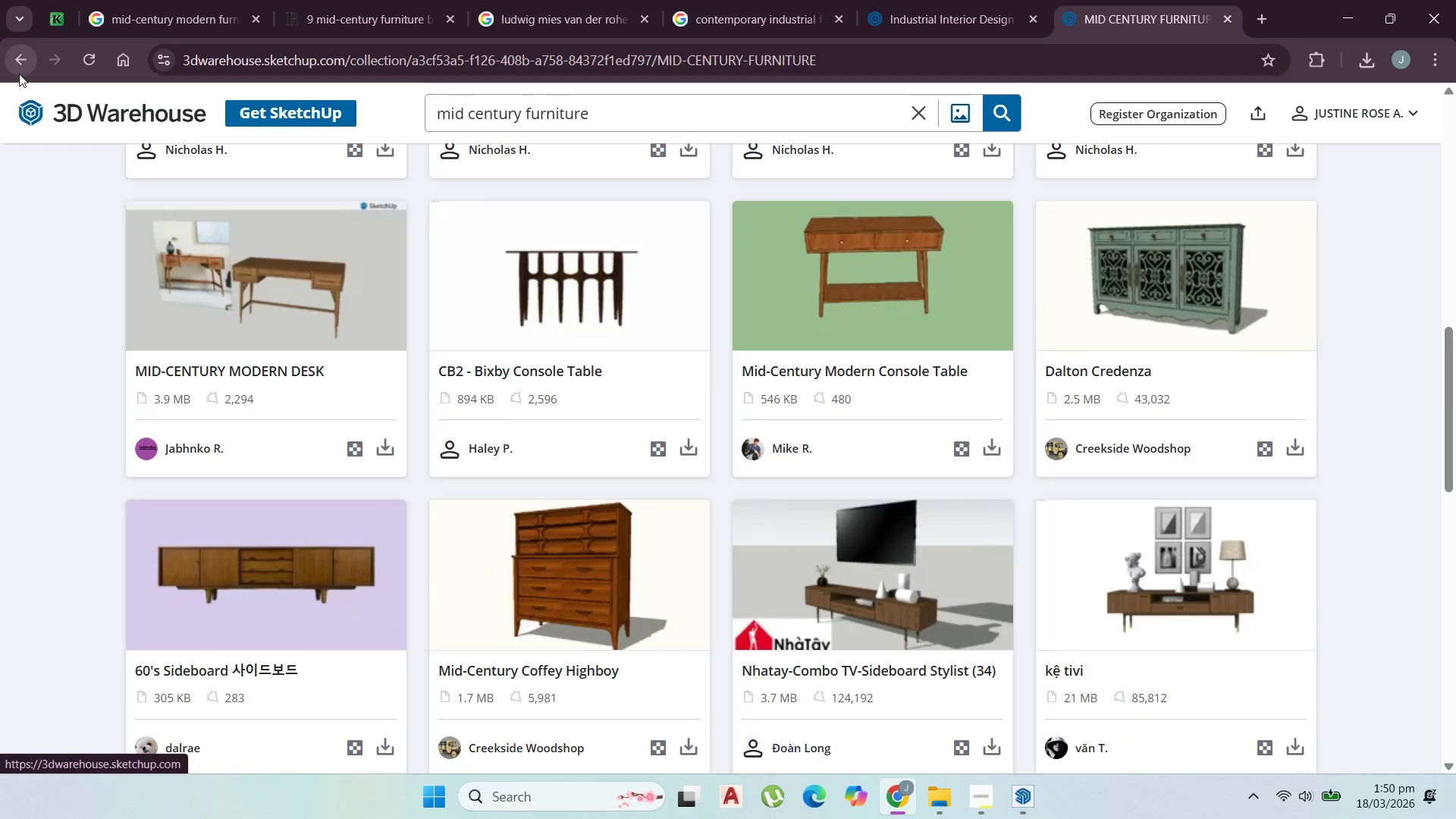 
left_click([22, 56])
 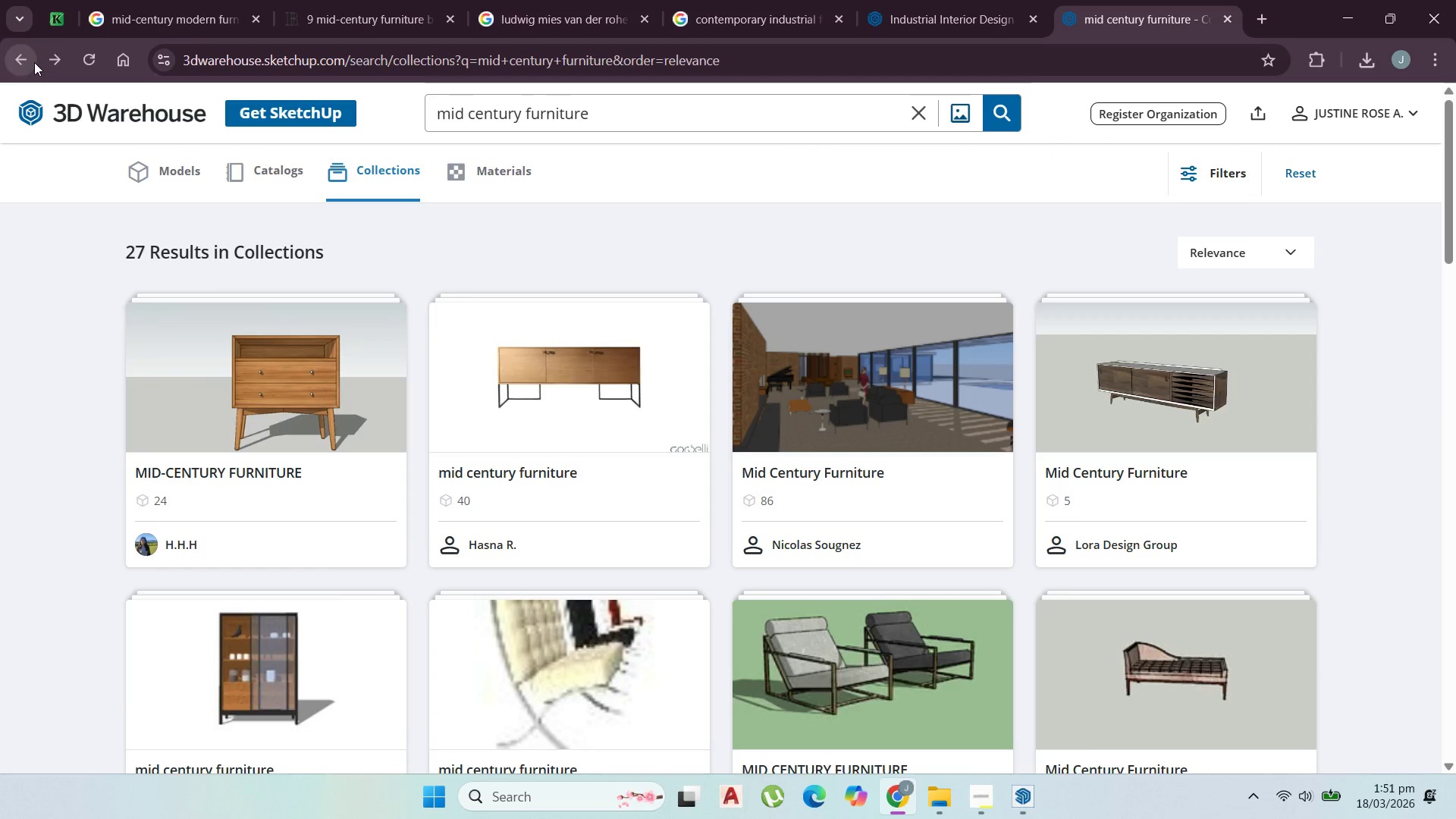 
left_click([601, 396])
 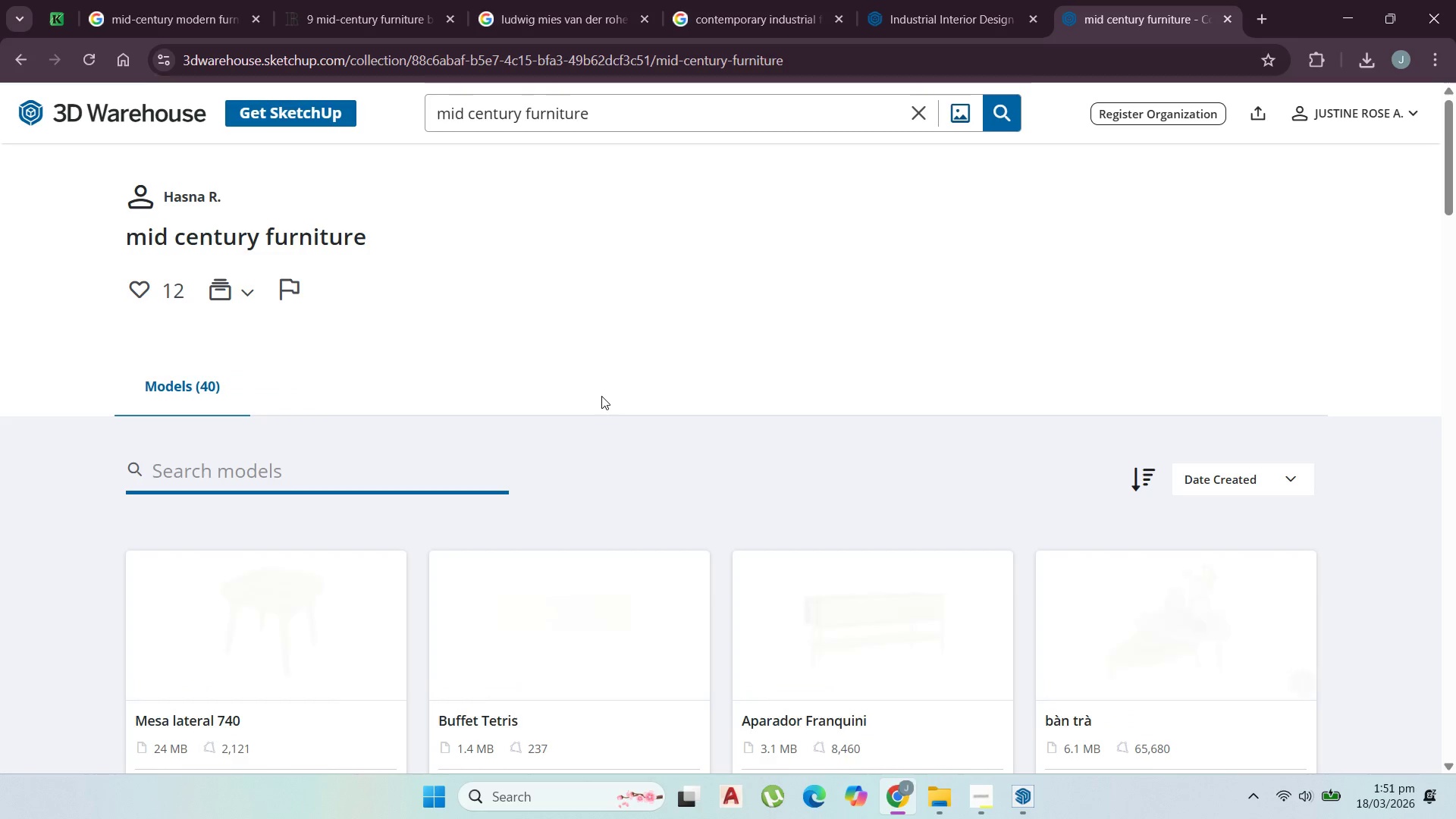 
scroll: coordinate [726, 573], scroll_direction: down, amount: 10.0
 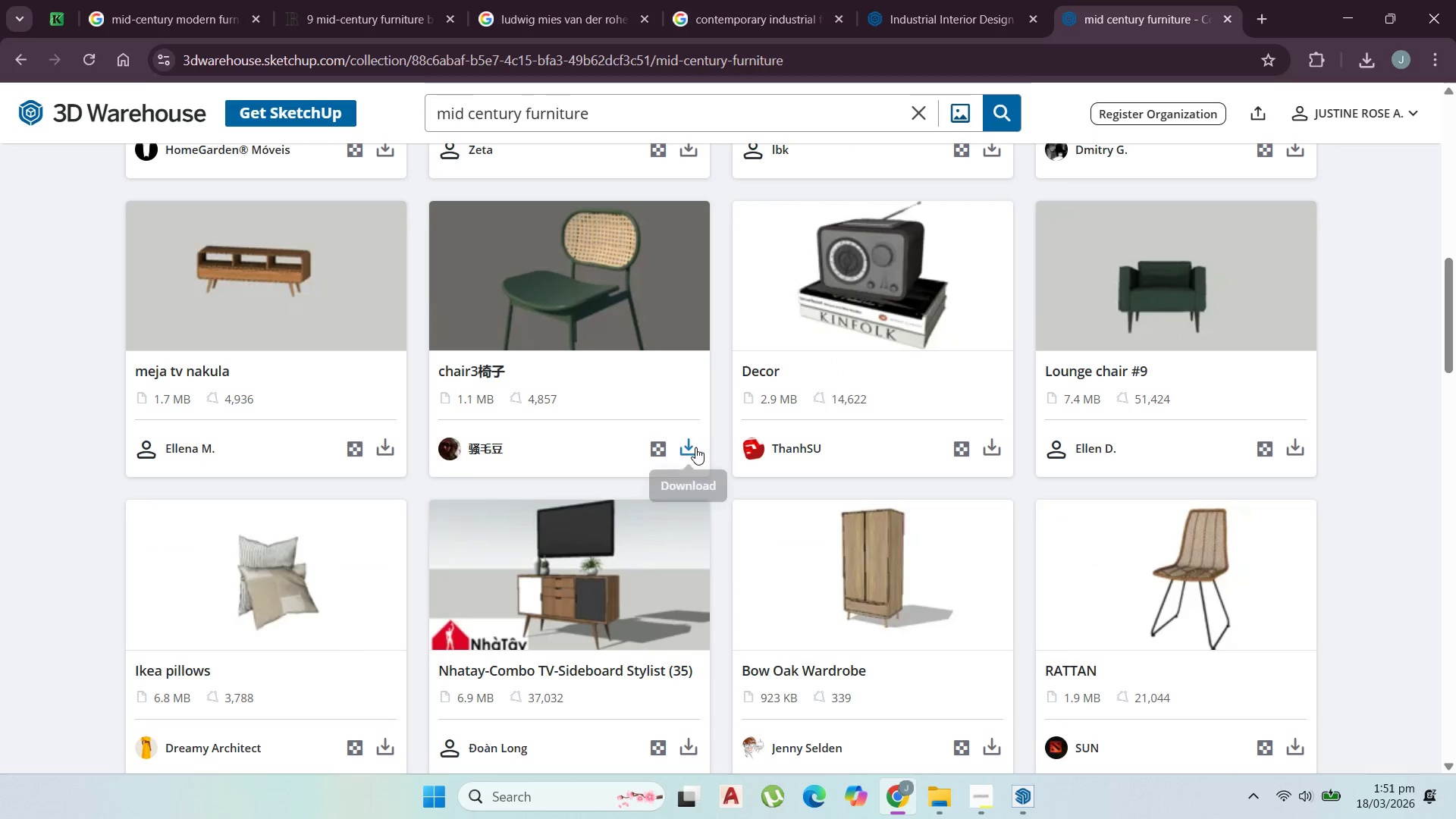 
left_click([692, 447])
 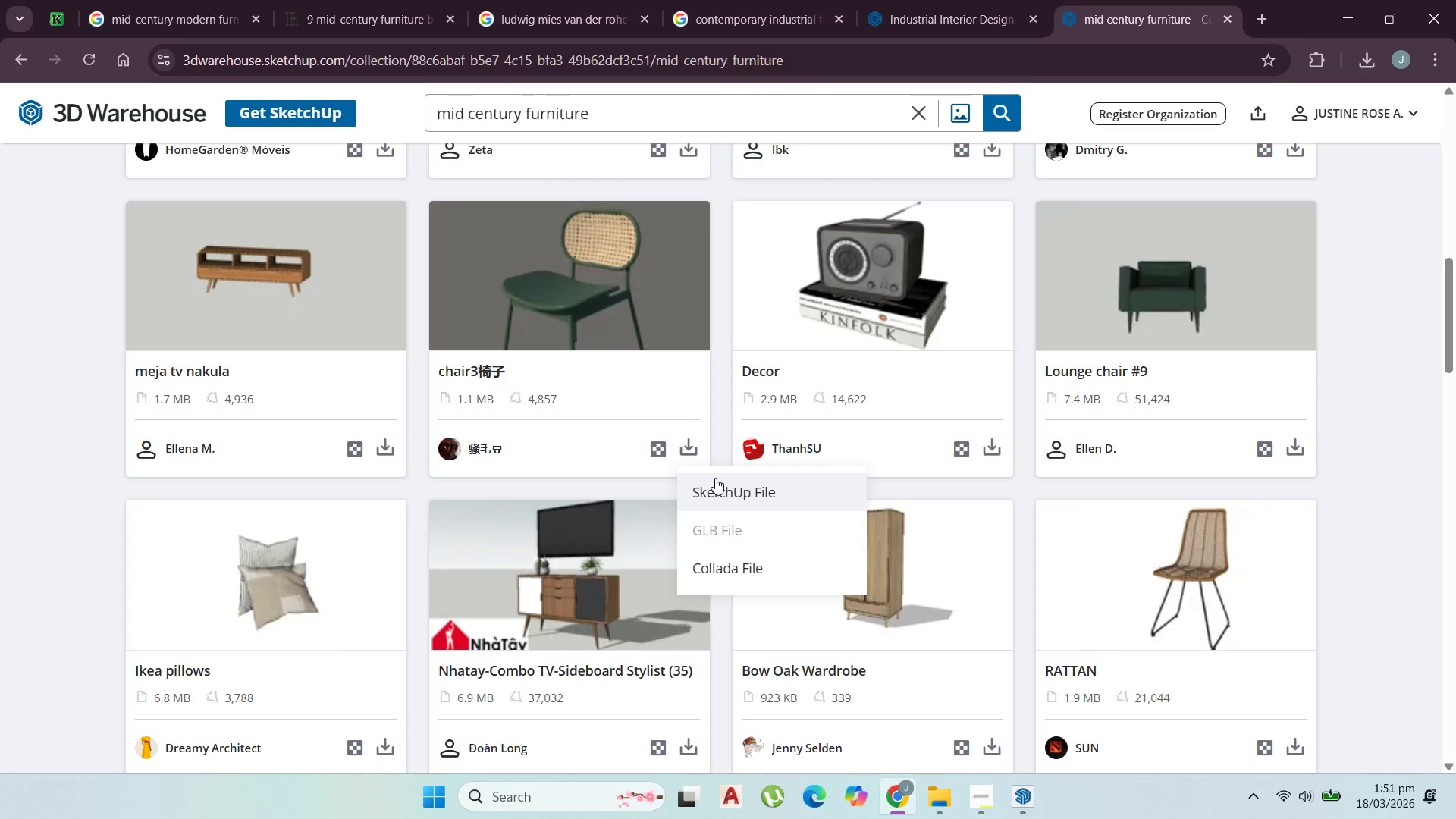 
left_click([717, 480])
 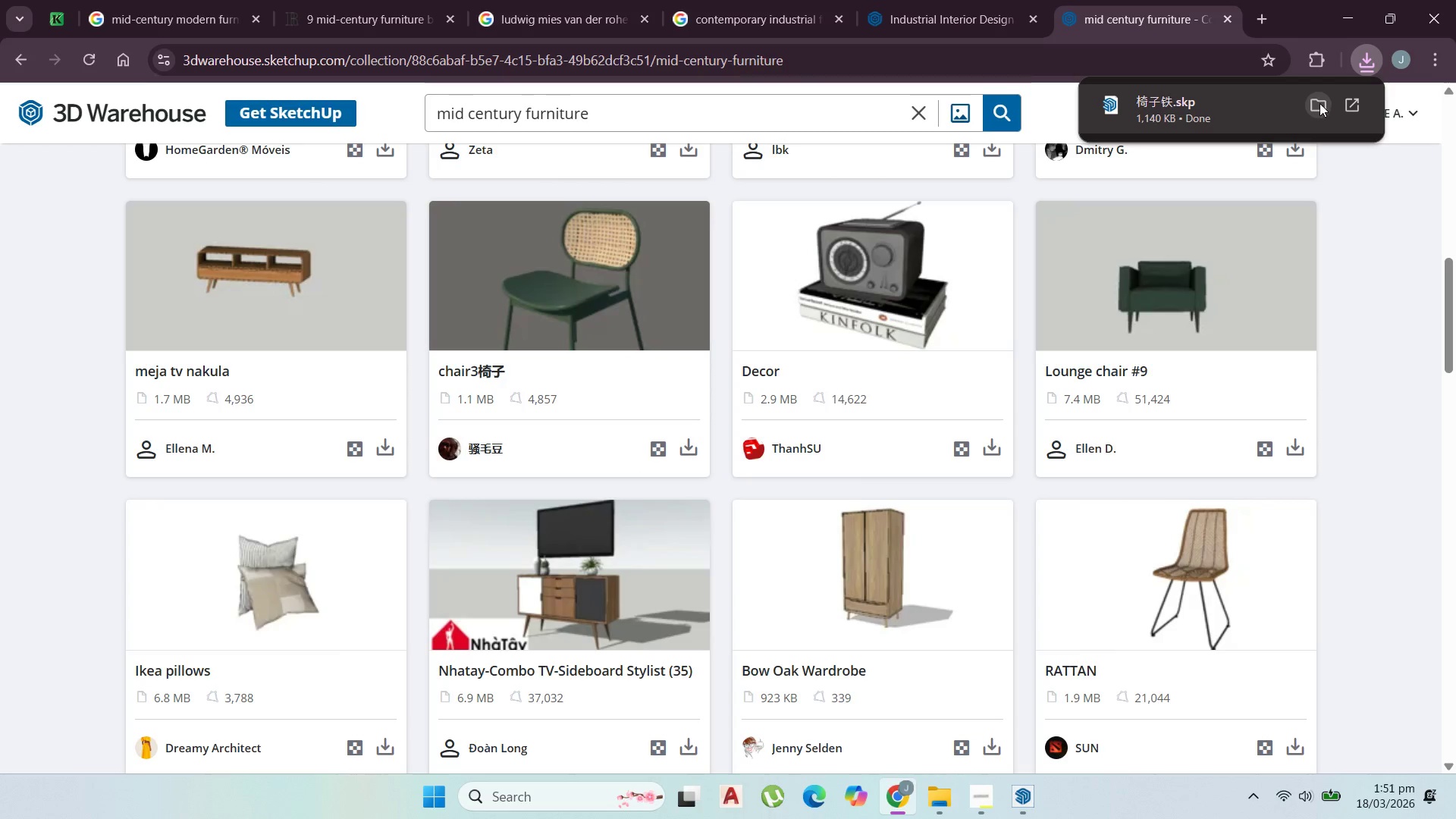 
wait(6.91)
 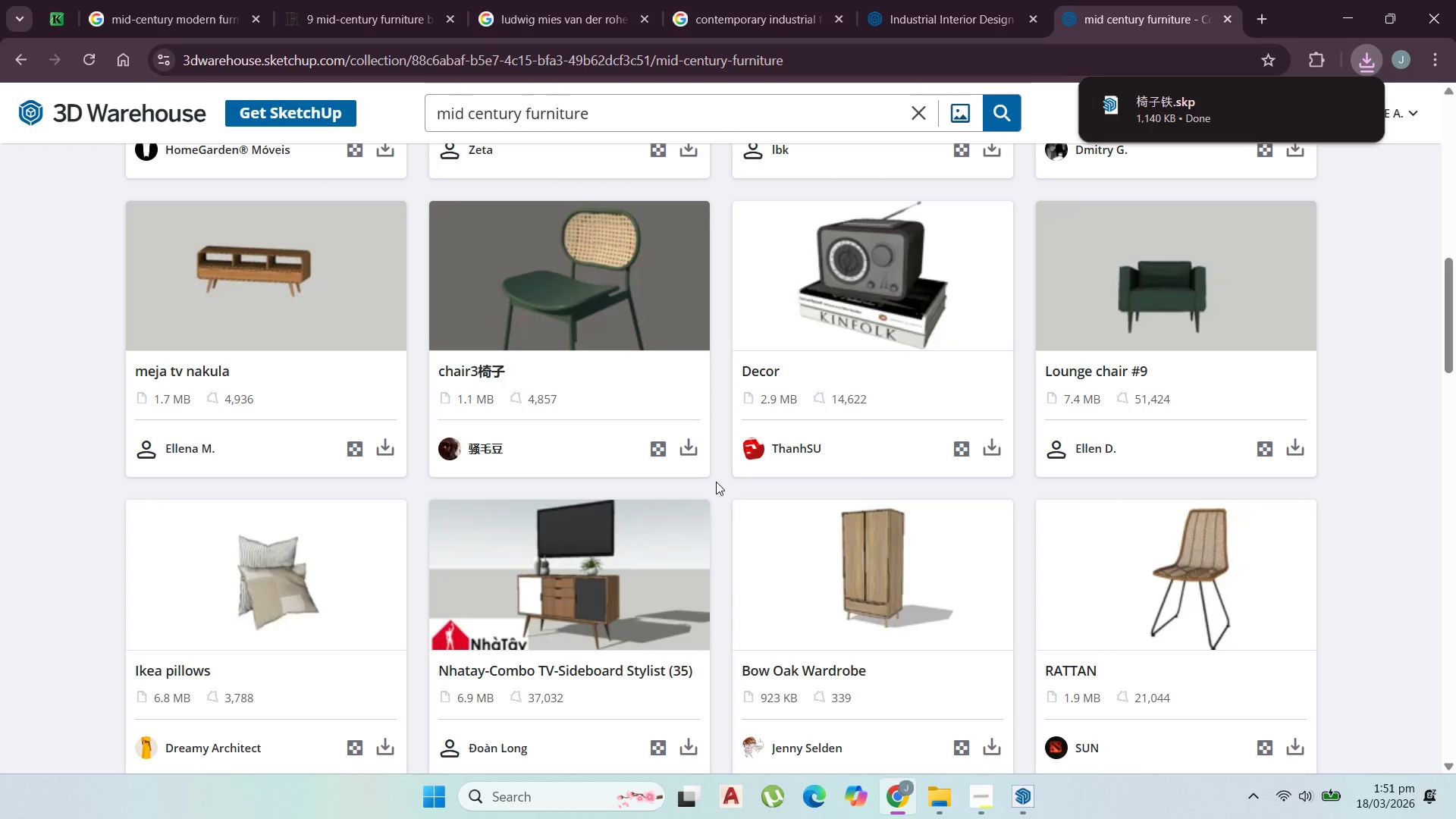 
left_click([1317, 104])
 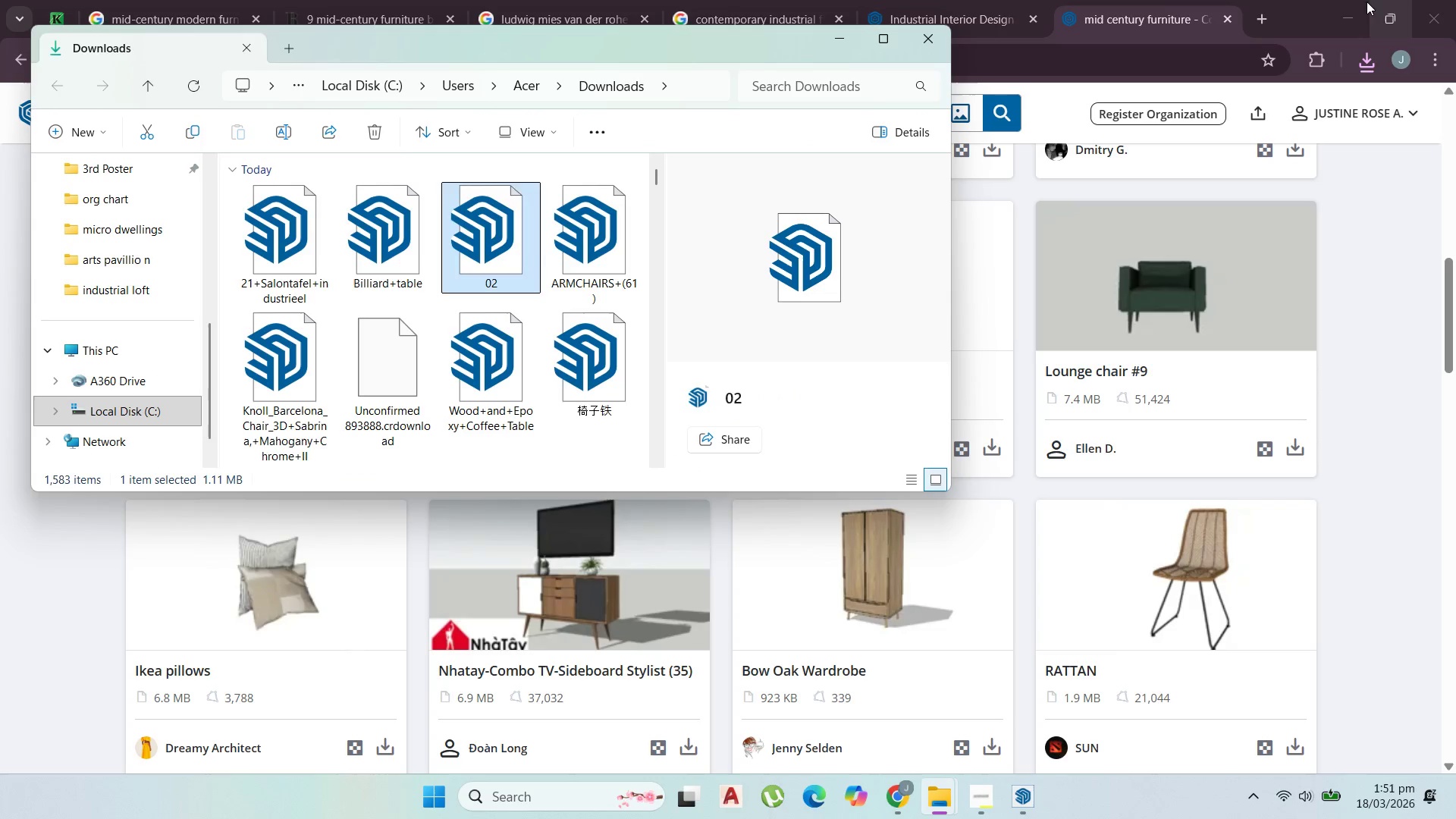 
left_click([1354, 2])
 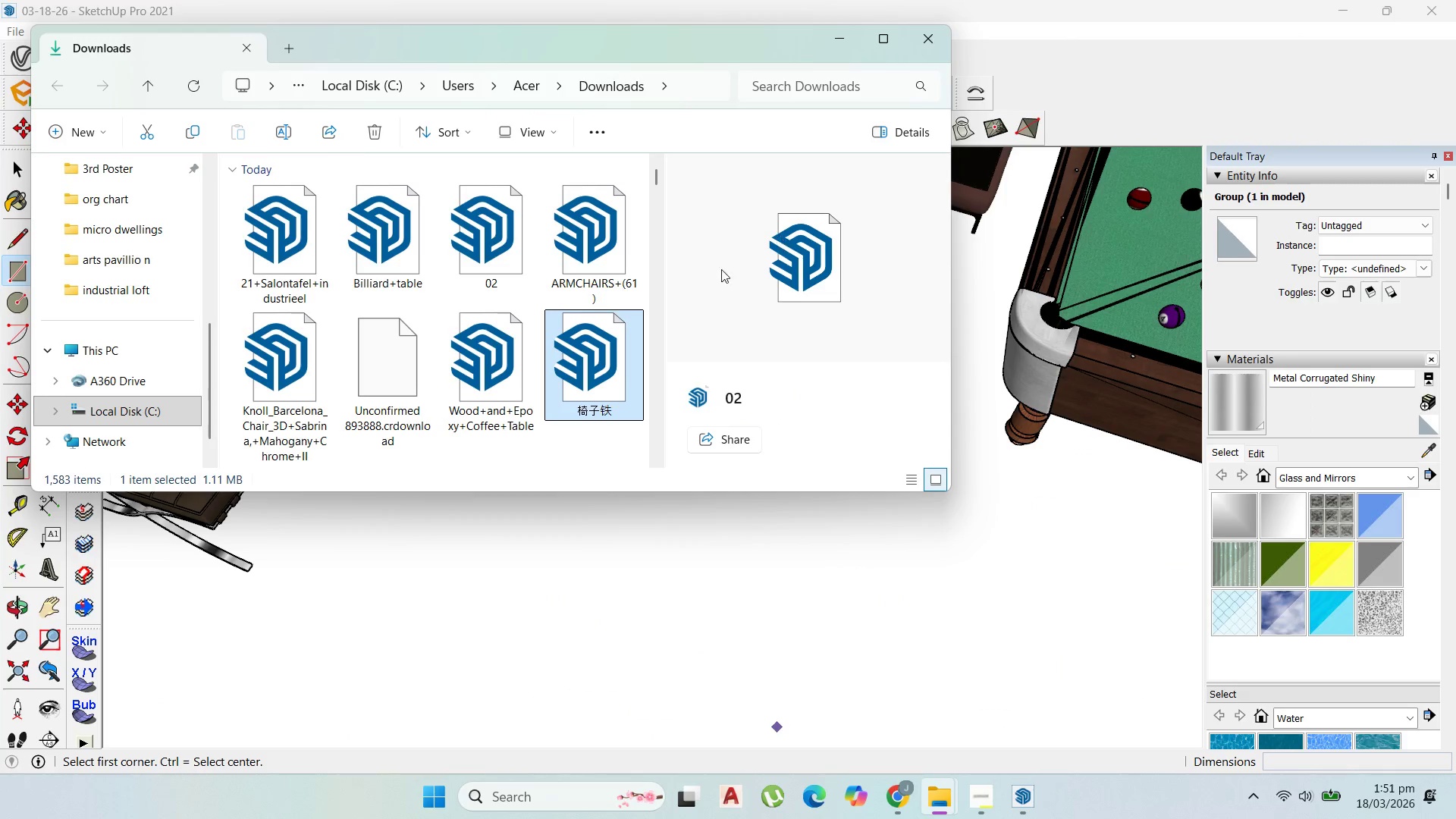 
mouse_move([608, 369])
 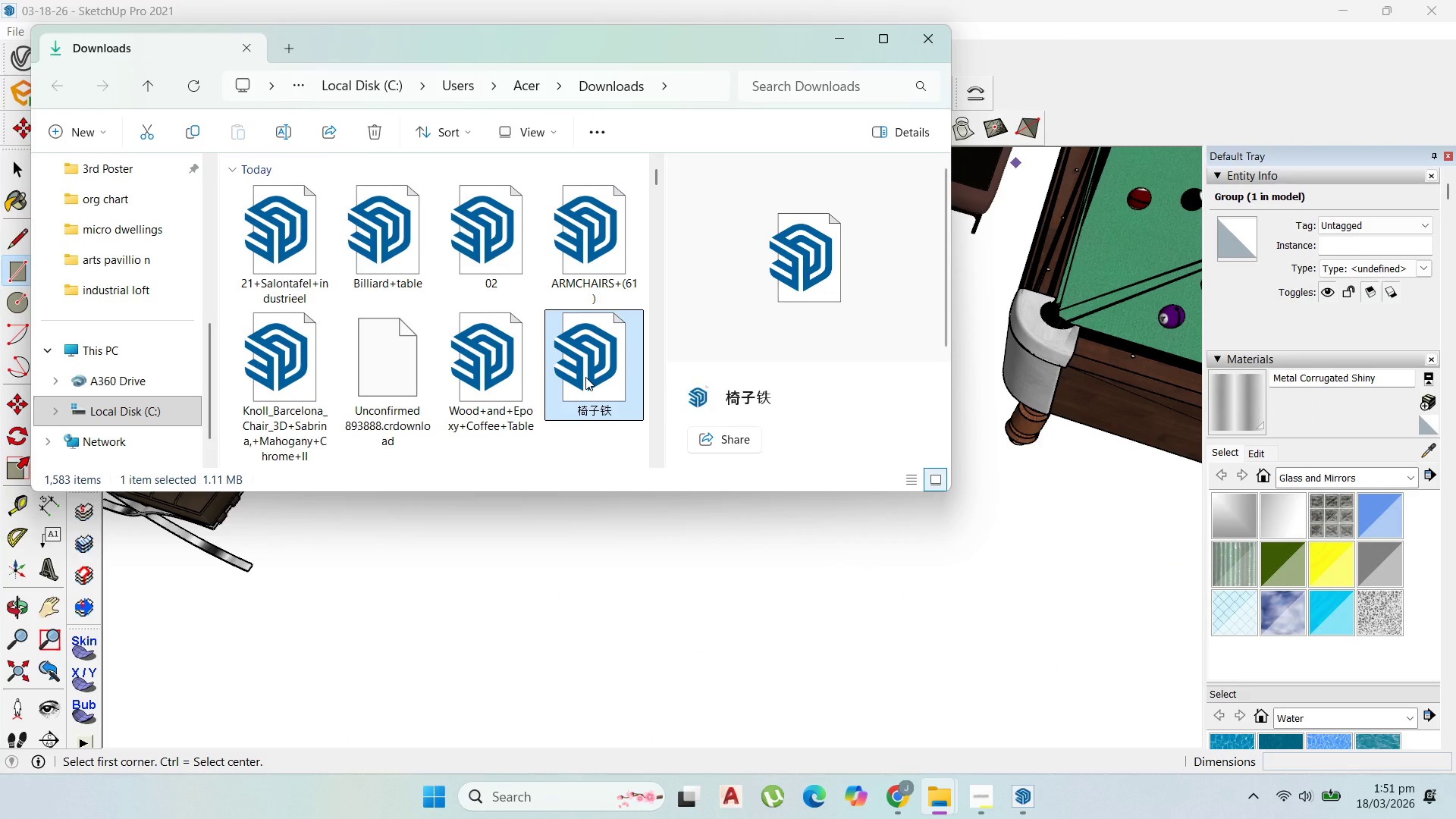 
left_click_drag(start_coordinate=[591, 381], to_coordinate=[843, 657])
 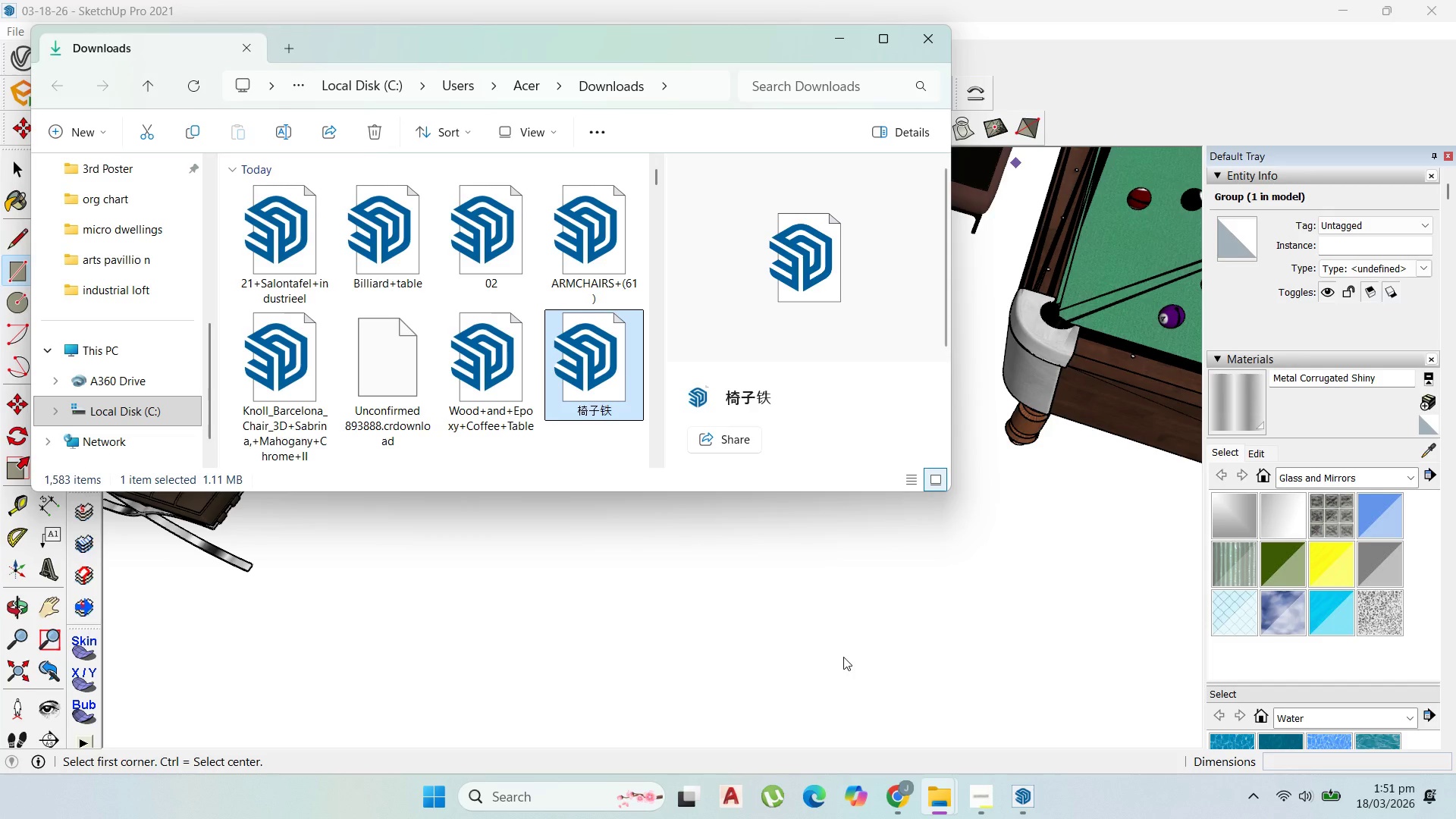 
left_click([843, 657])
 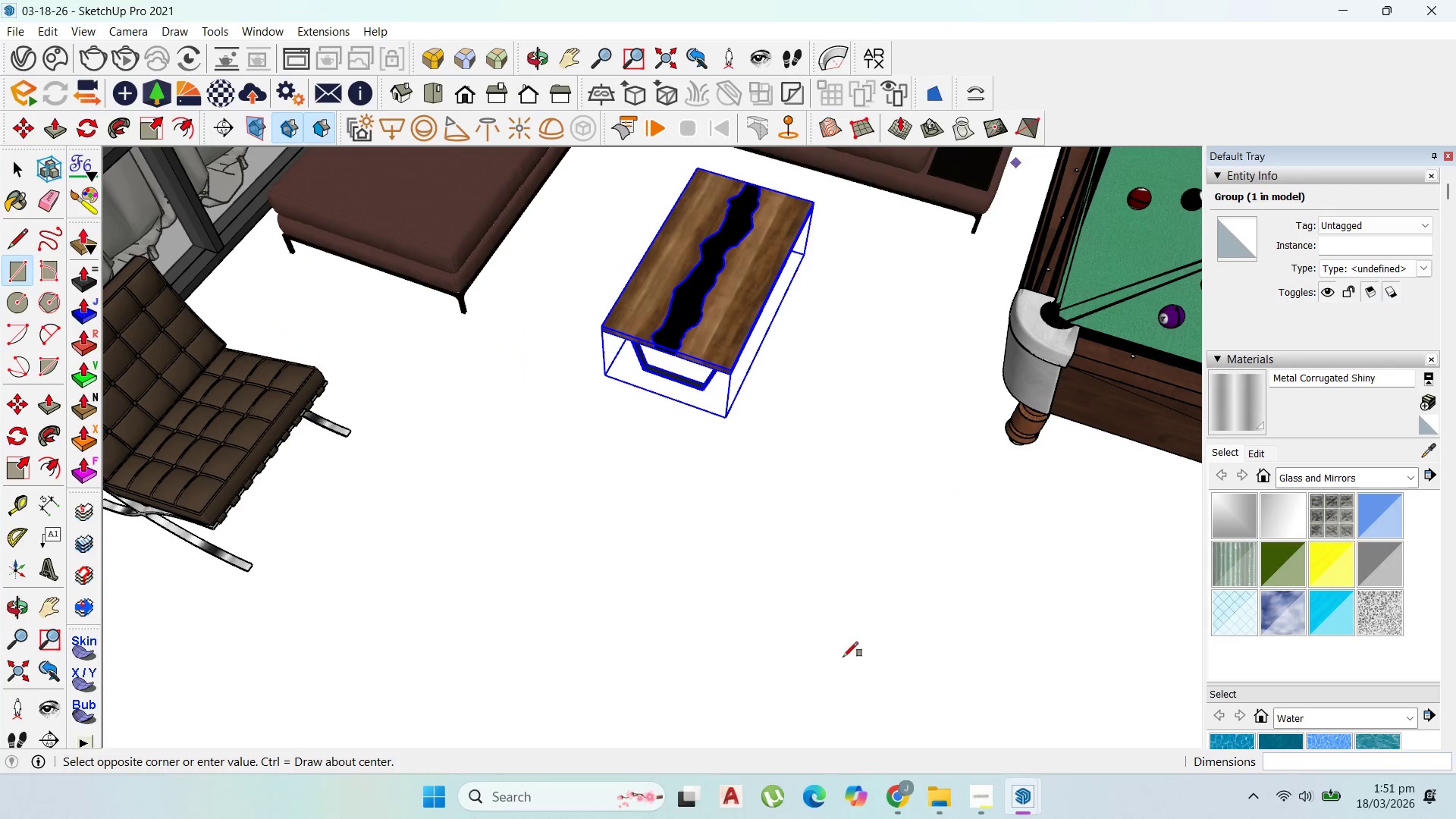 
wait(6.44)
 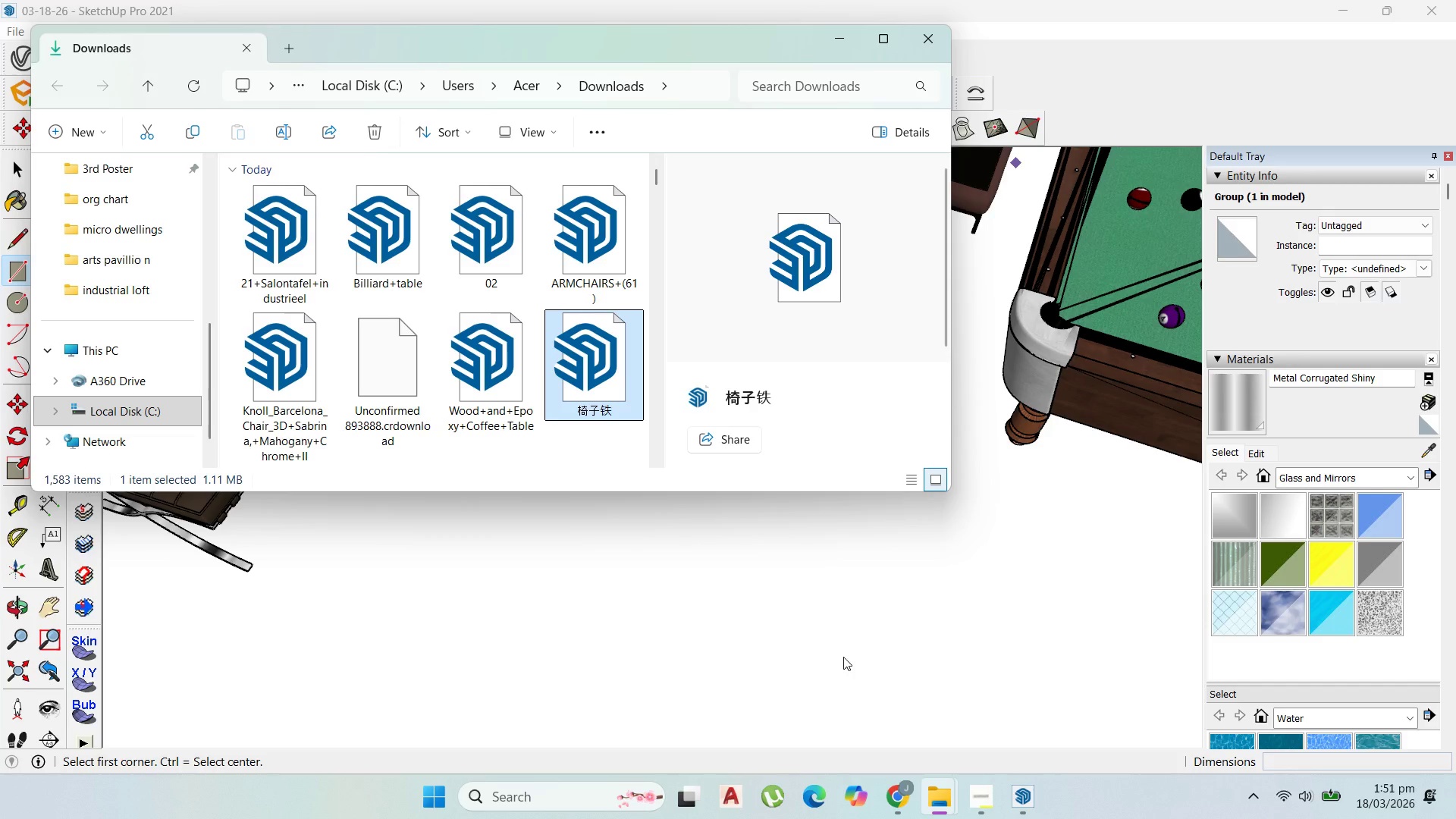 
scroll: coordinate [760, 590], scroll_direction: down, amount: 28.0
 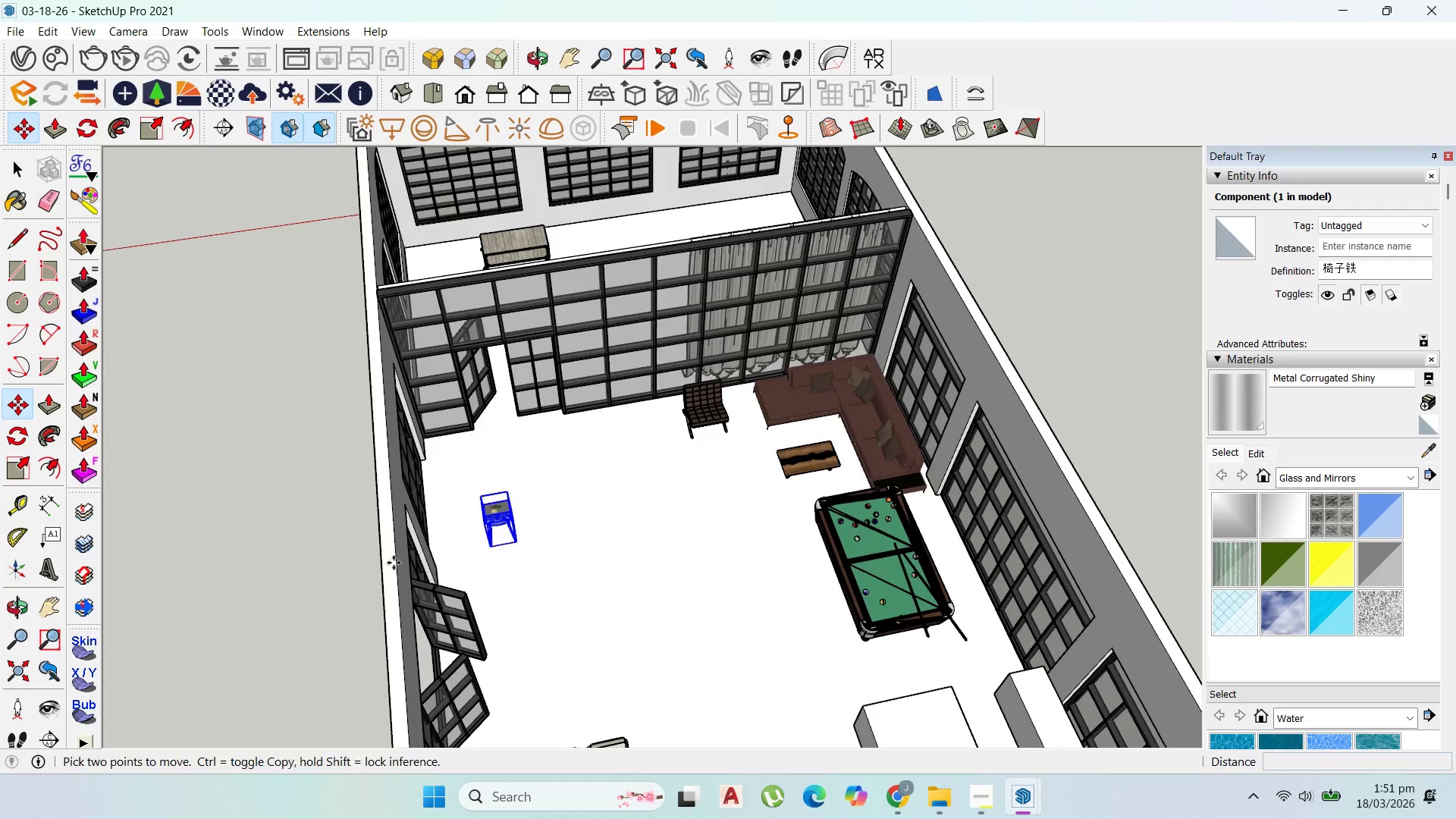 
scroll: coordinate [494, 285], scroll_direction: up, amount: 31.0
 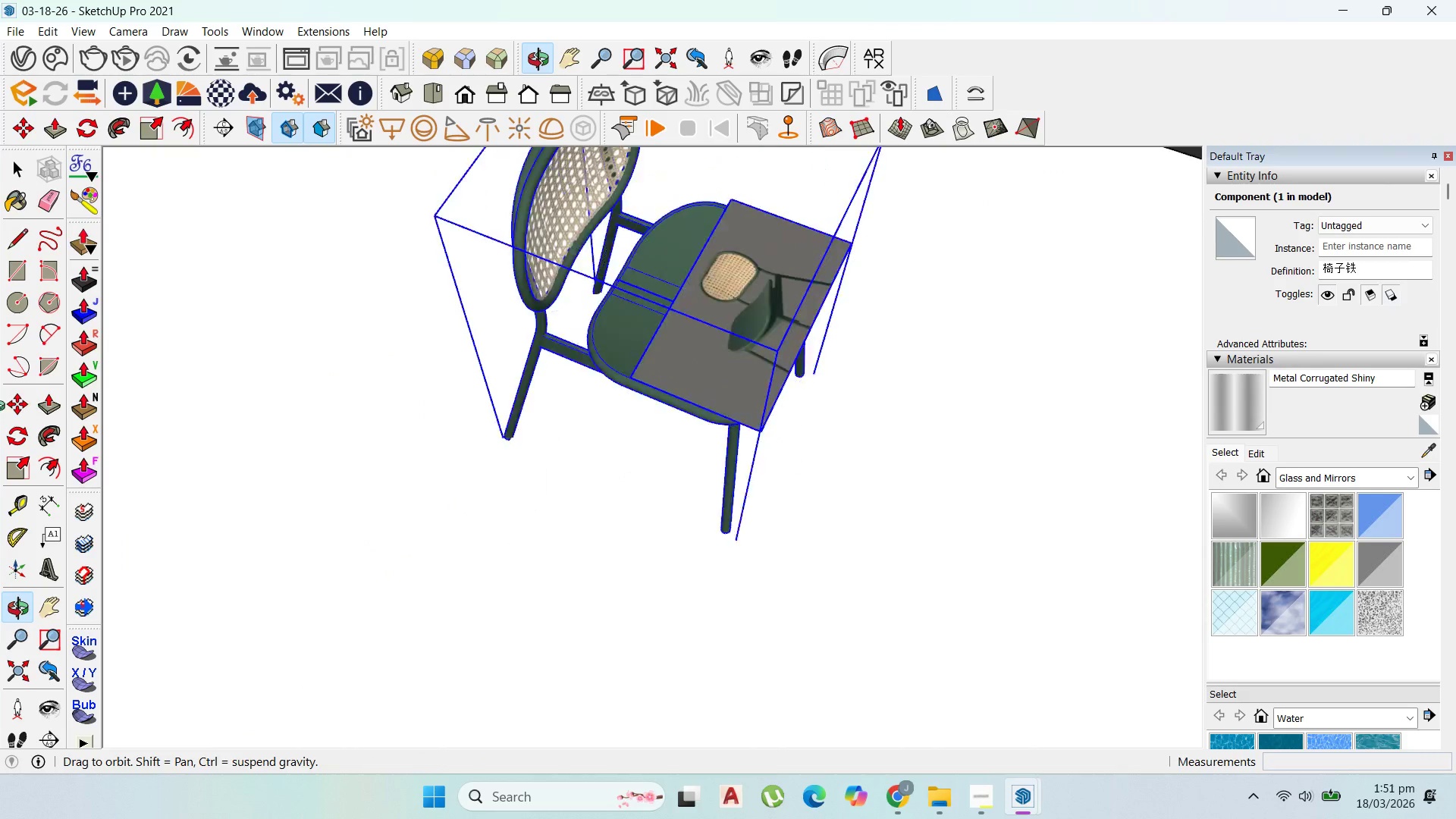 
scroll: coordinate [670, 438], scroll_direction: down, amount: 3.0
 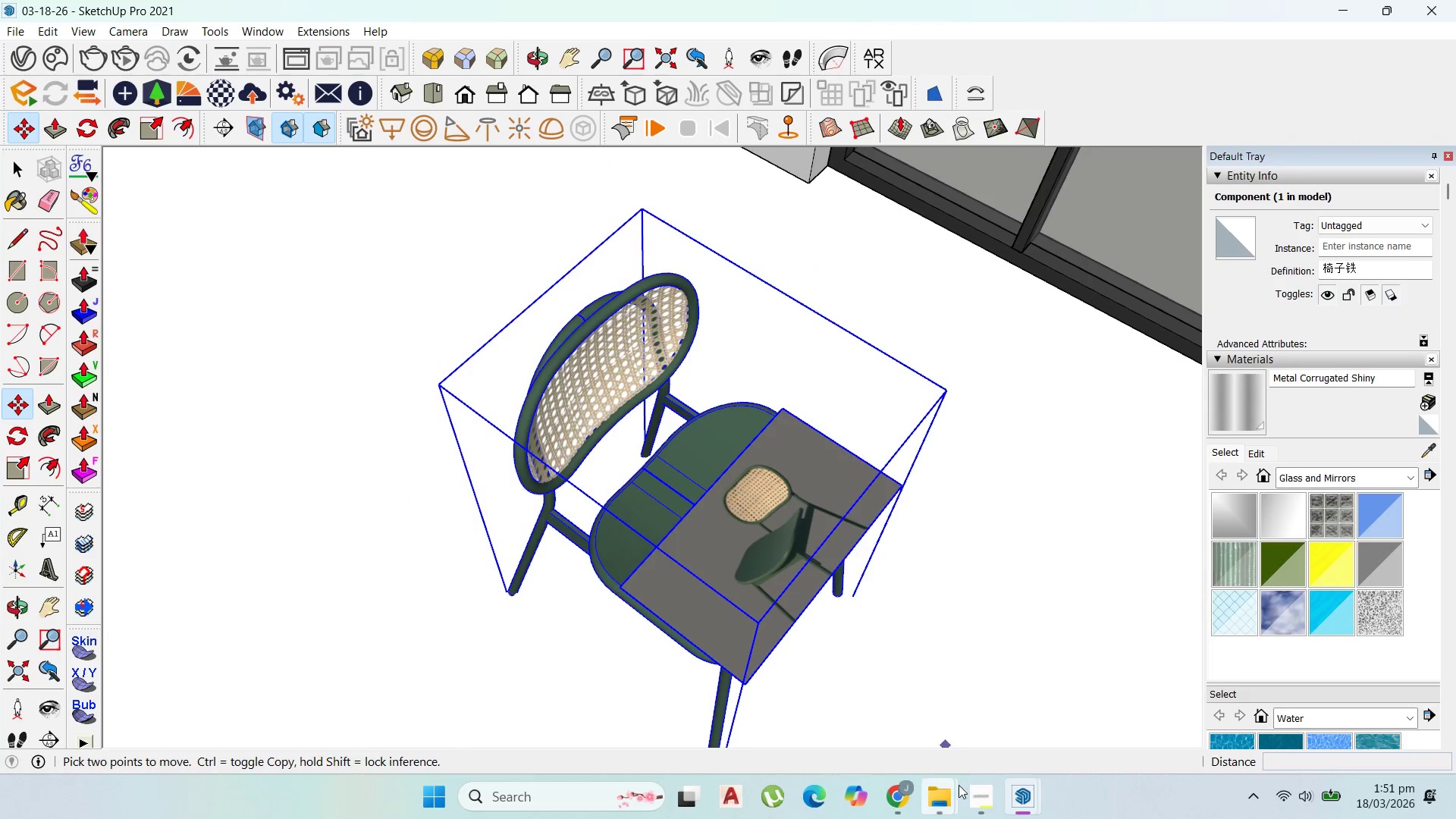 
left_click([987, 798])